 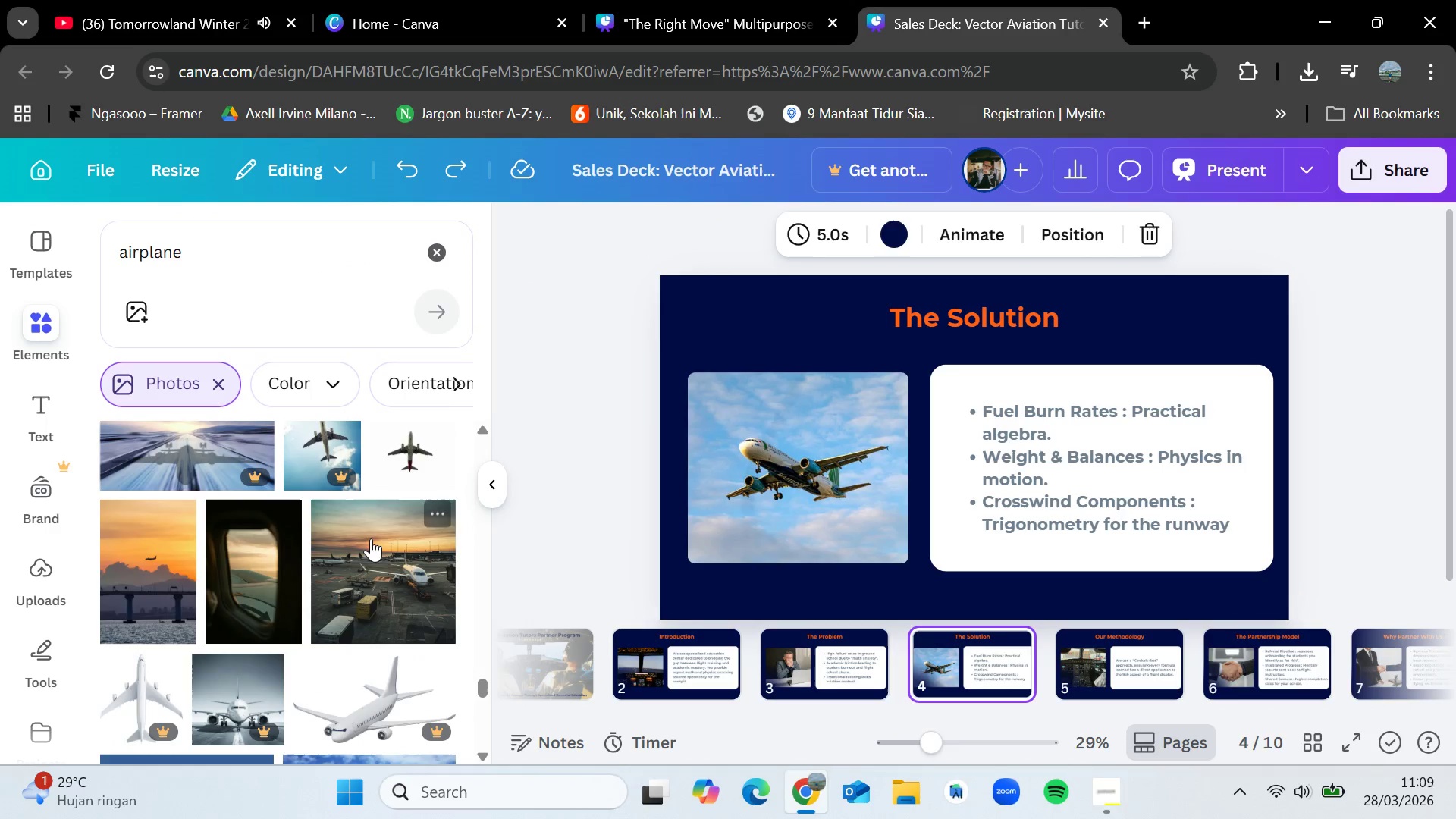 
mouse_move([354, 541])
 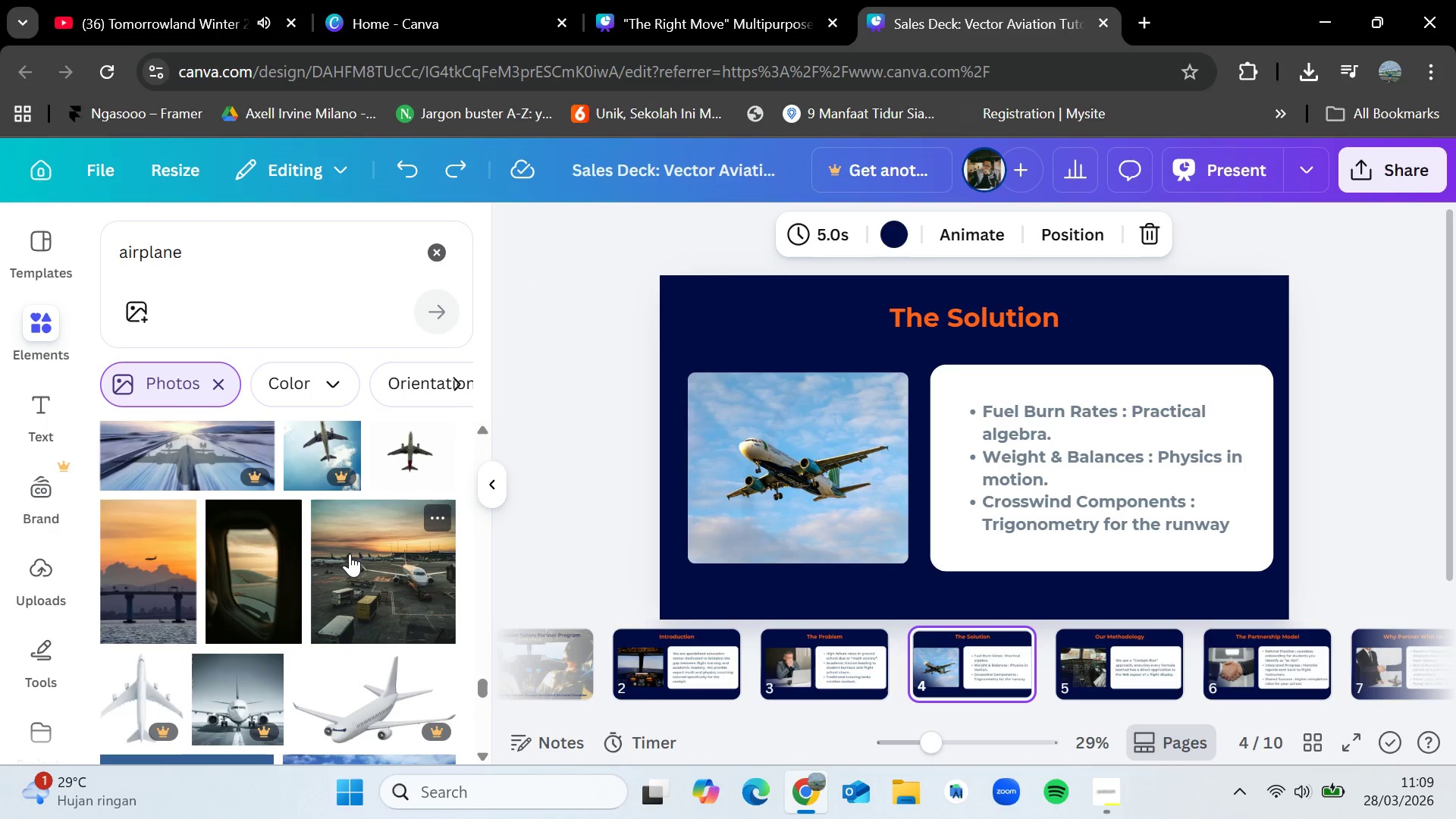 
scroll: coordinate [353, 564], scroll_direction: down, amount: 2.0
 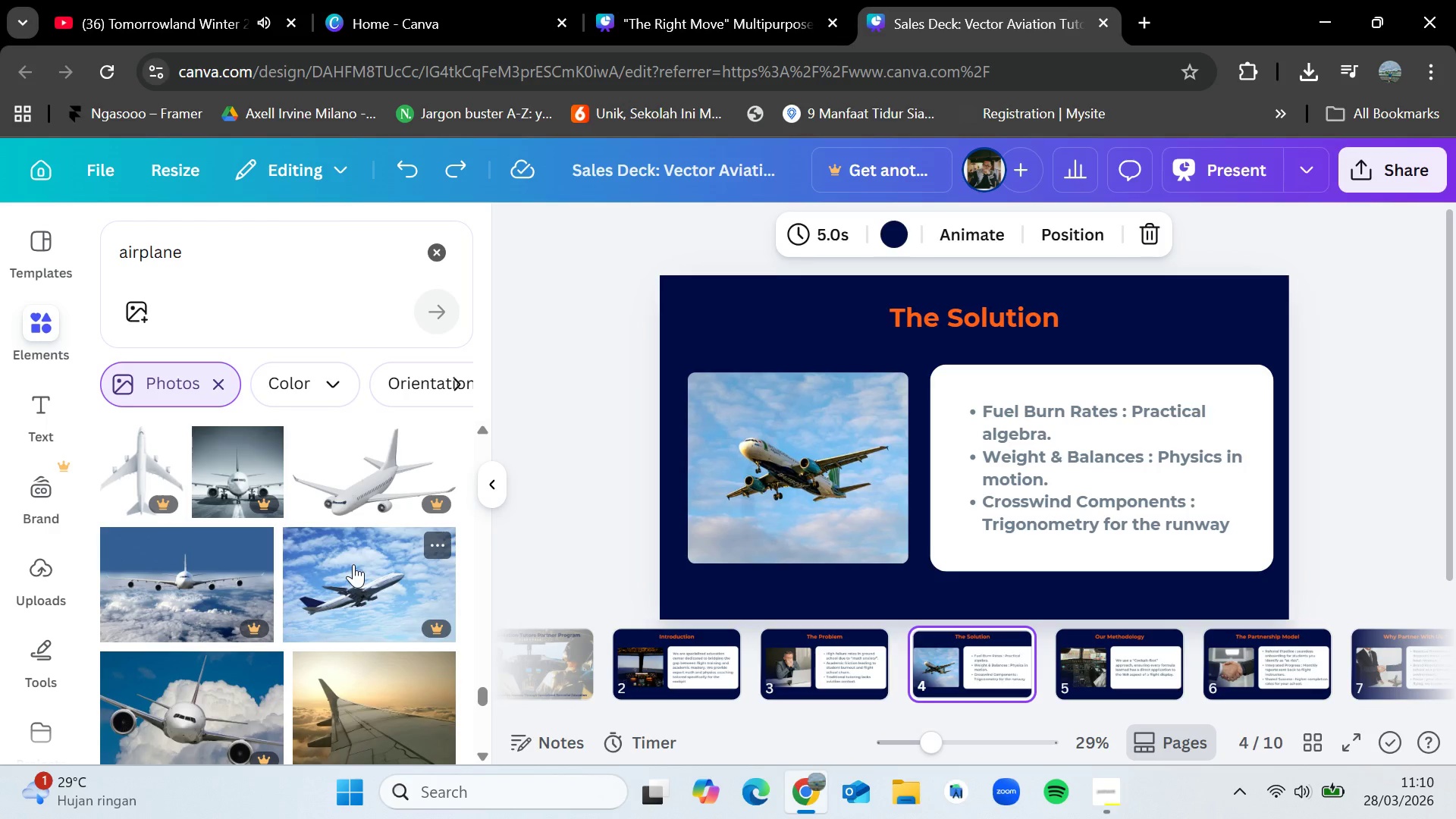 
wait(26.01)
 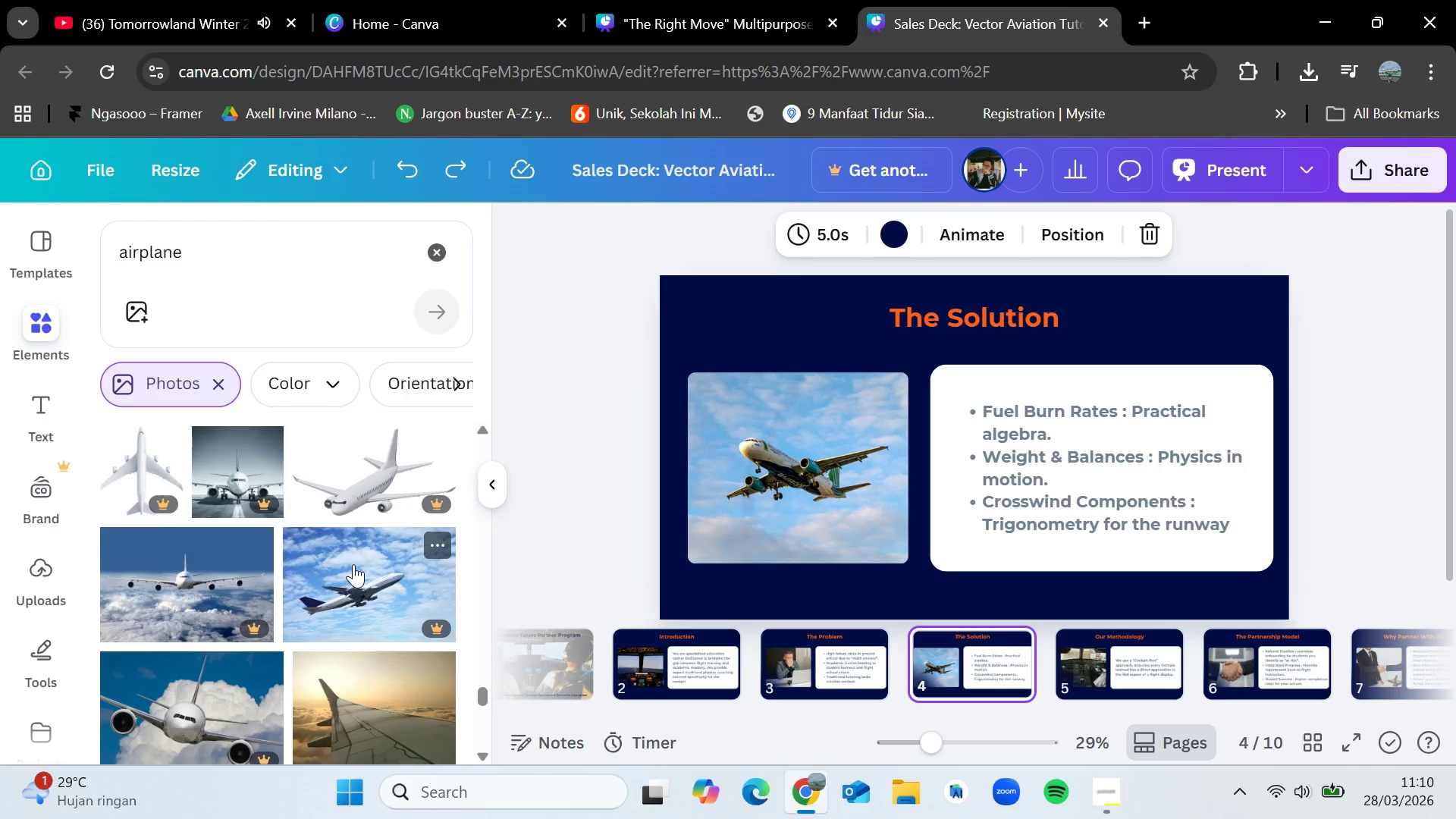 
scroll: coordinate [312, 557], scroll_direction: down, amount: 7.0
 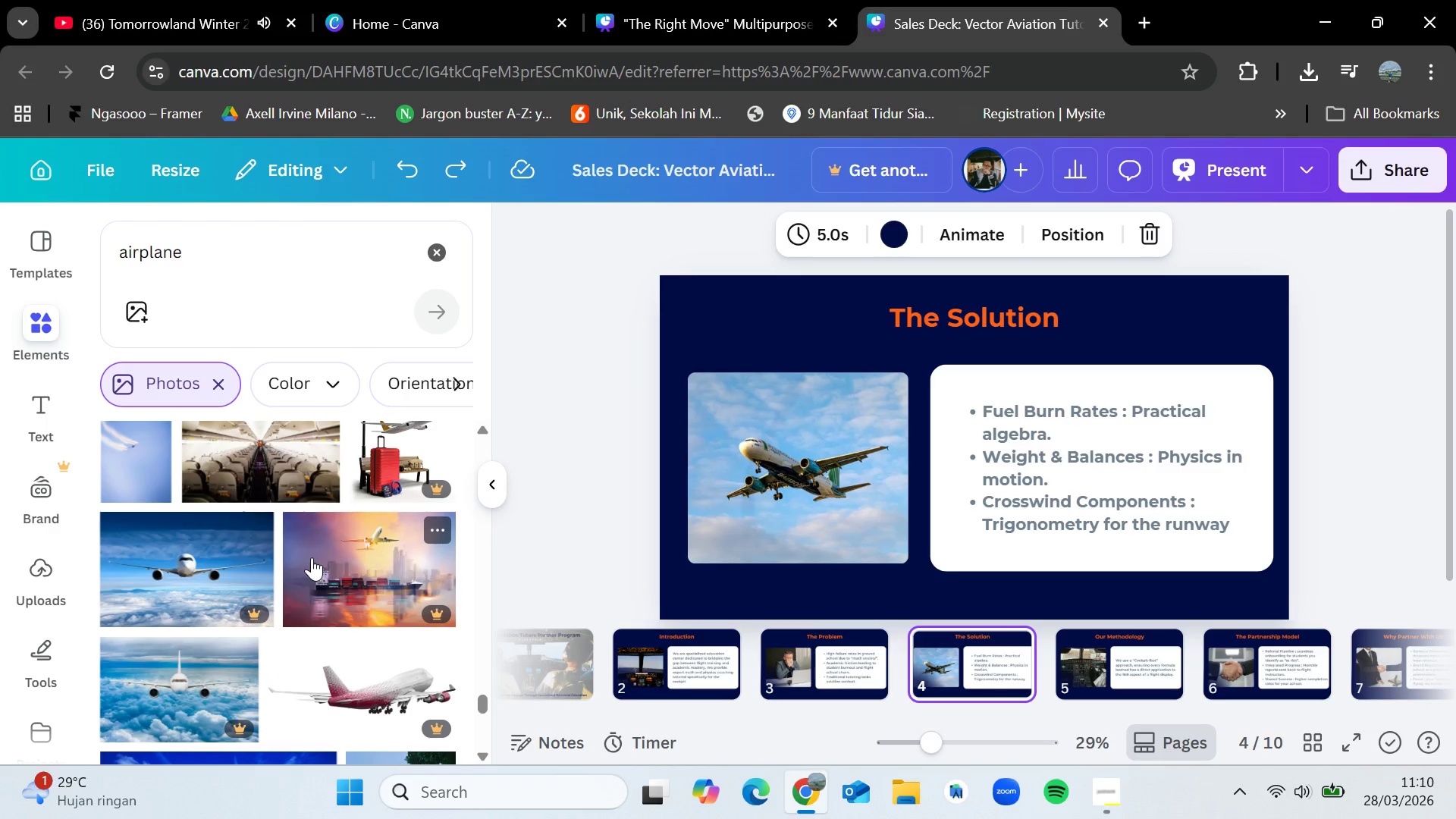 
wait(11.56)
 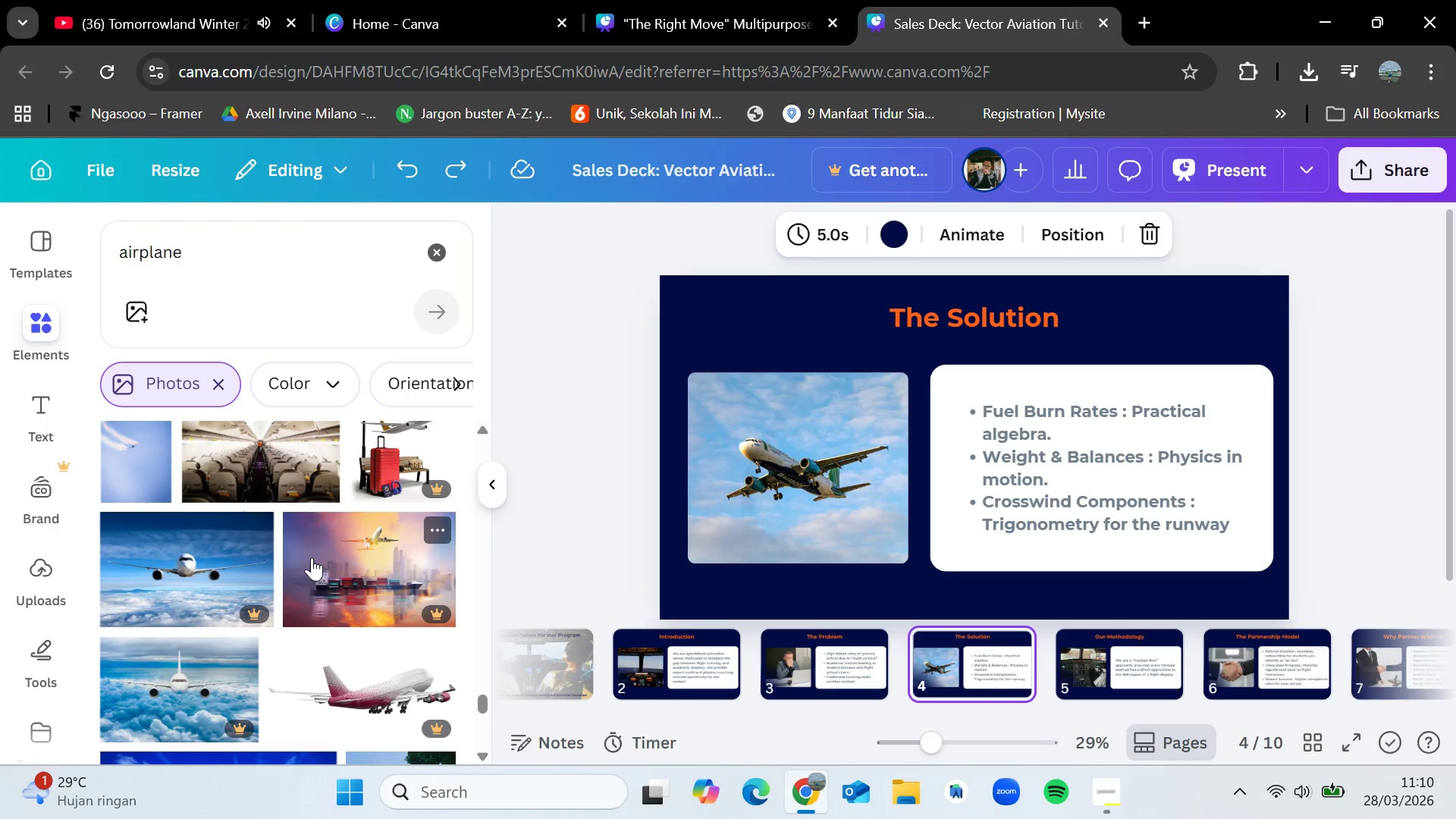 
scroll: coordinate [312, 557], scroll_direction: down, amount: 4.0
 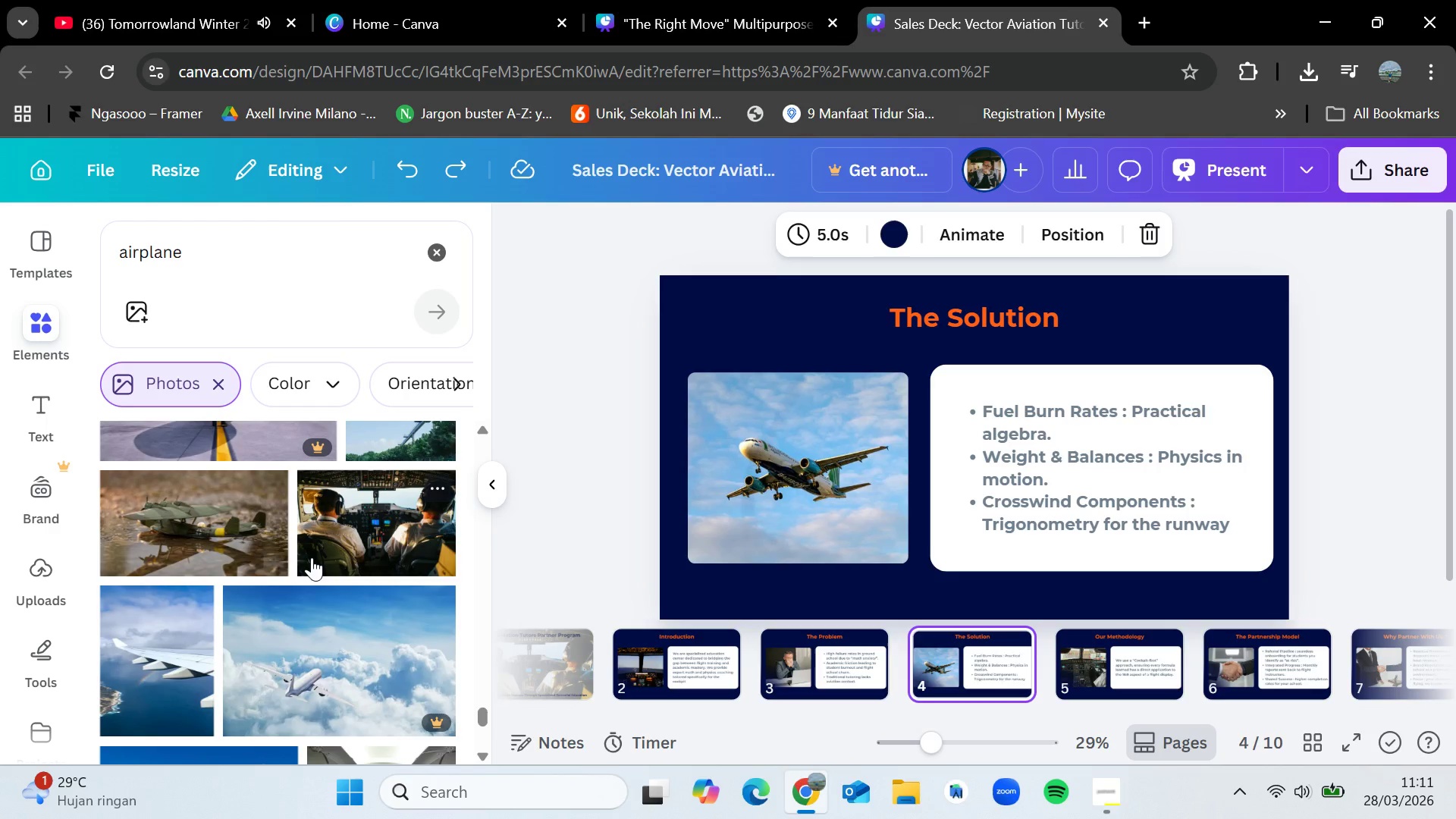 
wait(28.76)
 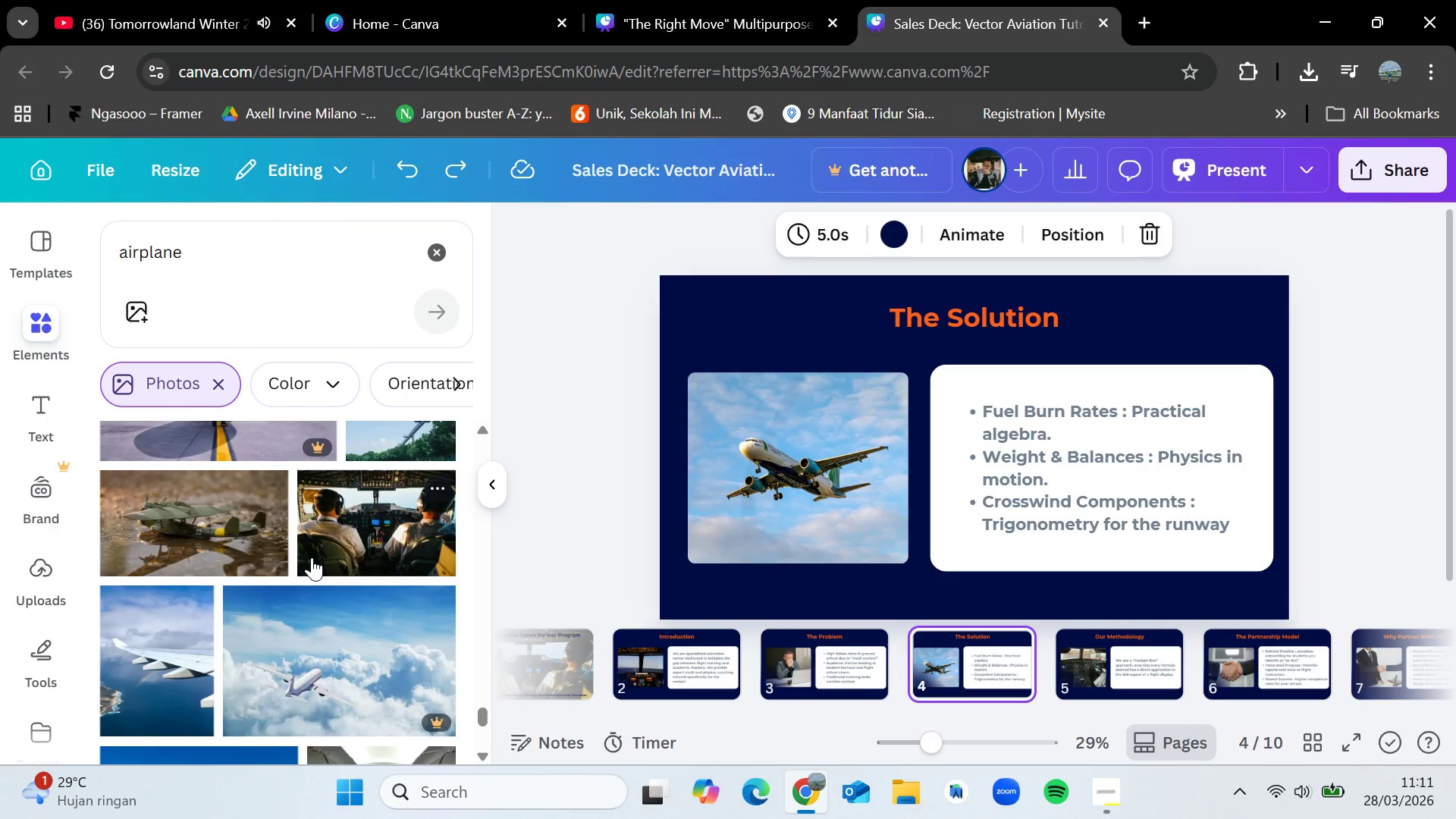 
scroll: coordinate [312, 557], scroll_direction: down, amount: 3.0
 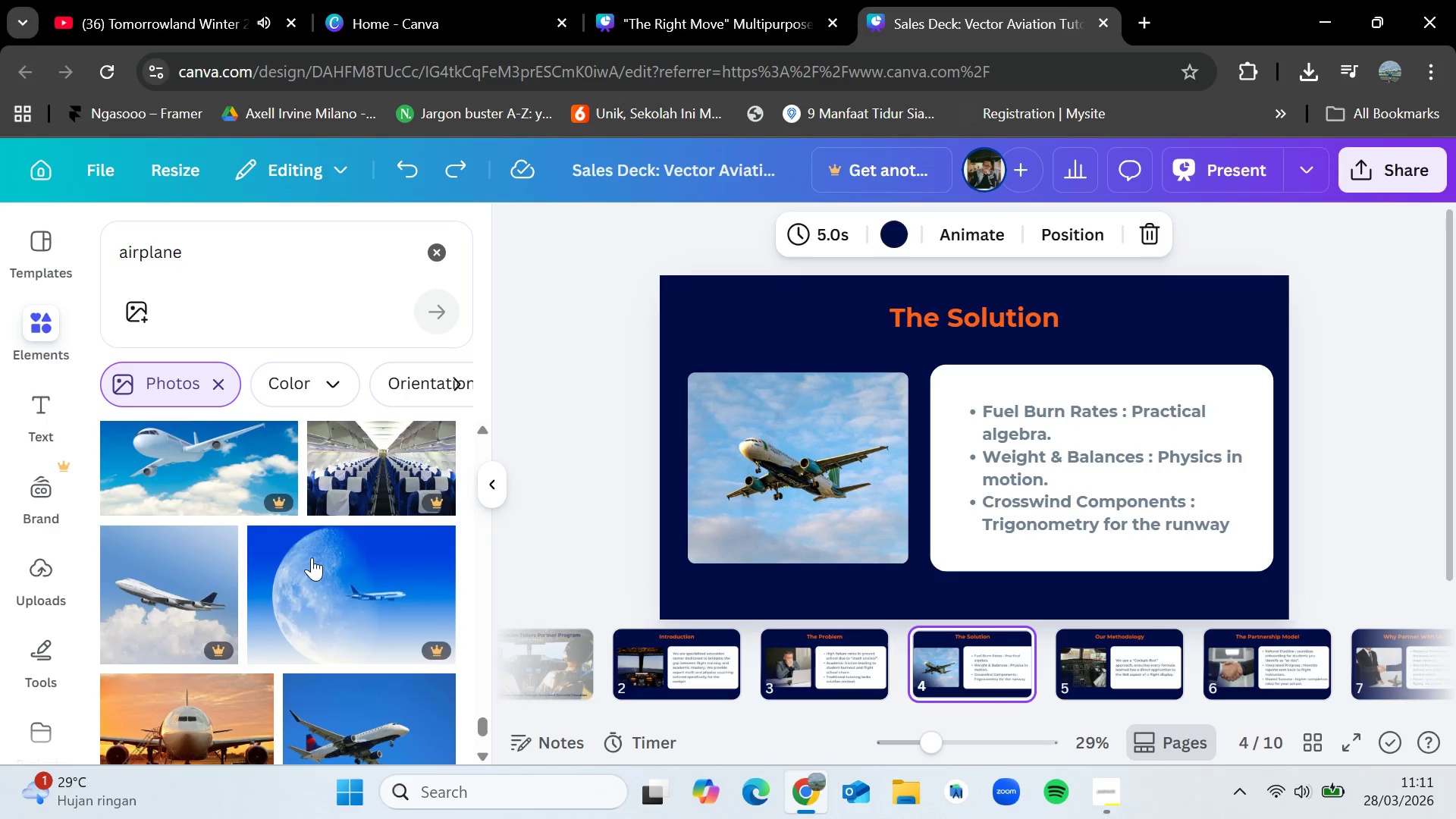 
scroll: coordinate [312, 557], scroll_direction: up, amount: 1.0
 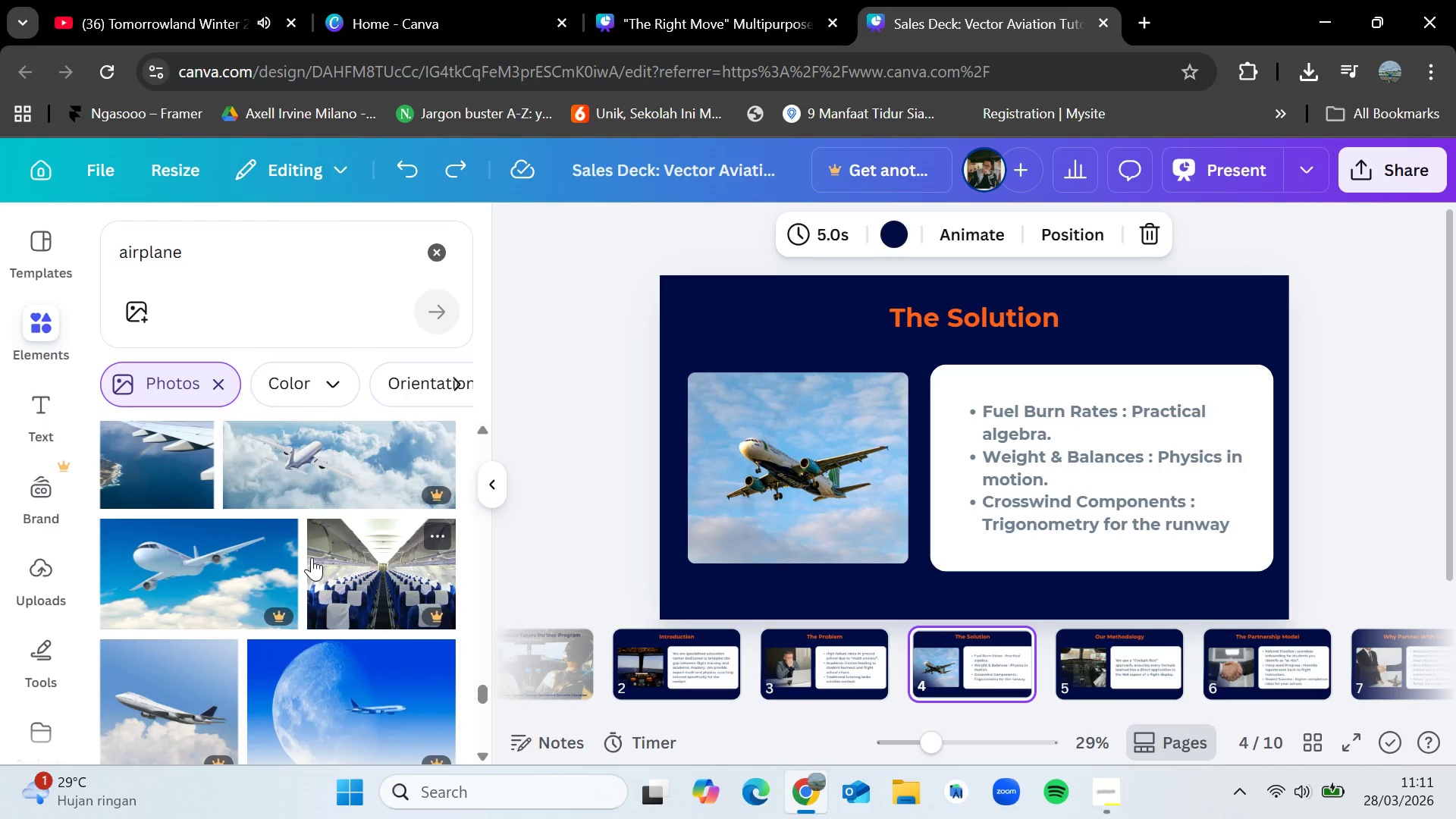 
wait(14.82)
 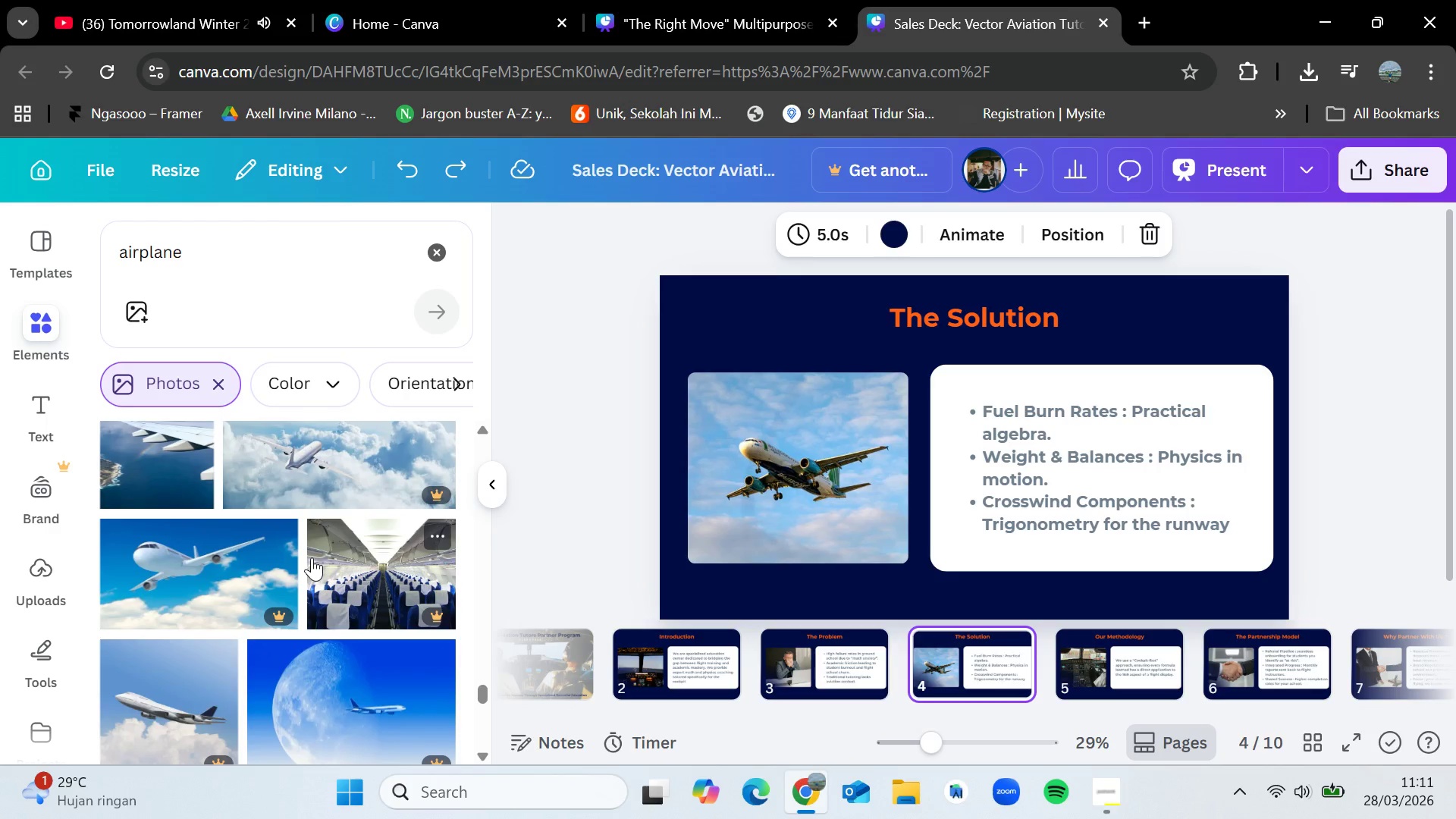 
scroll: coordinate [312, 557], scroll_direction: down, amount: 2.0
 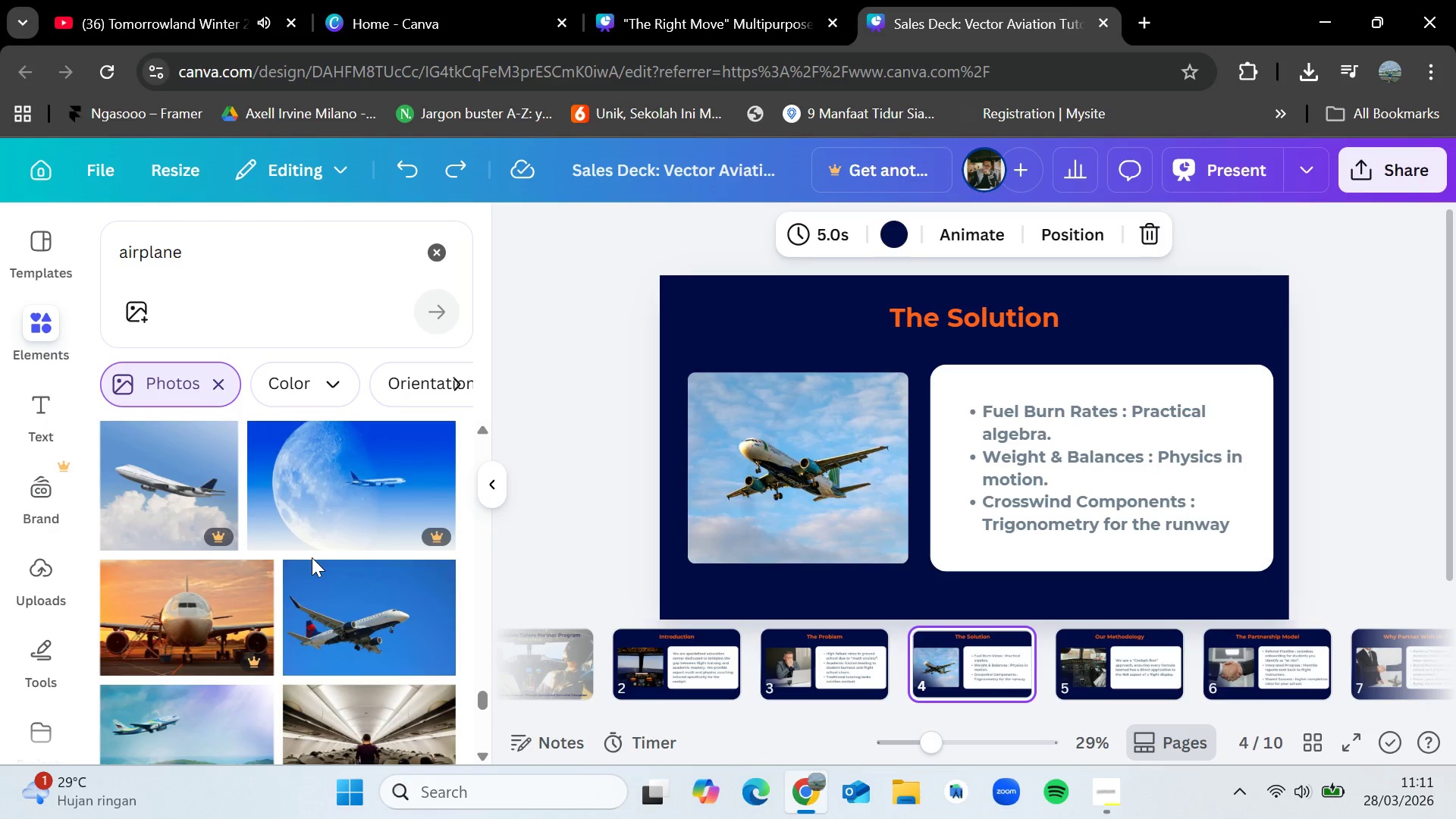 
wait(20.41)
 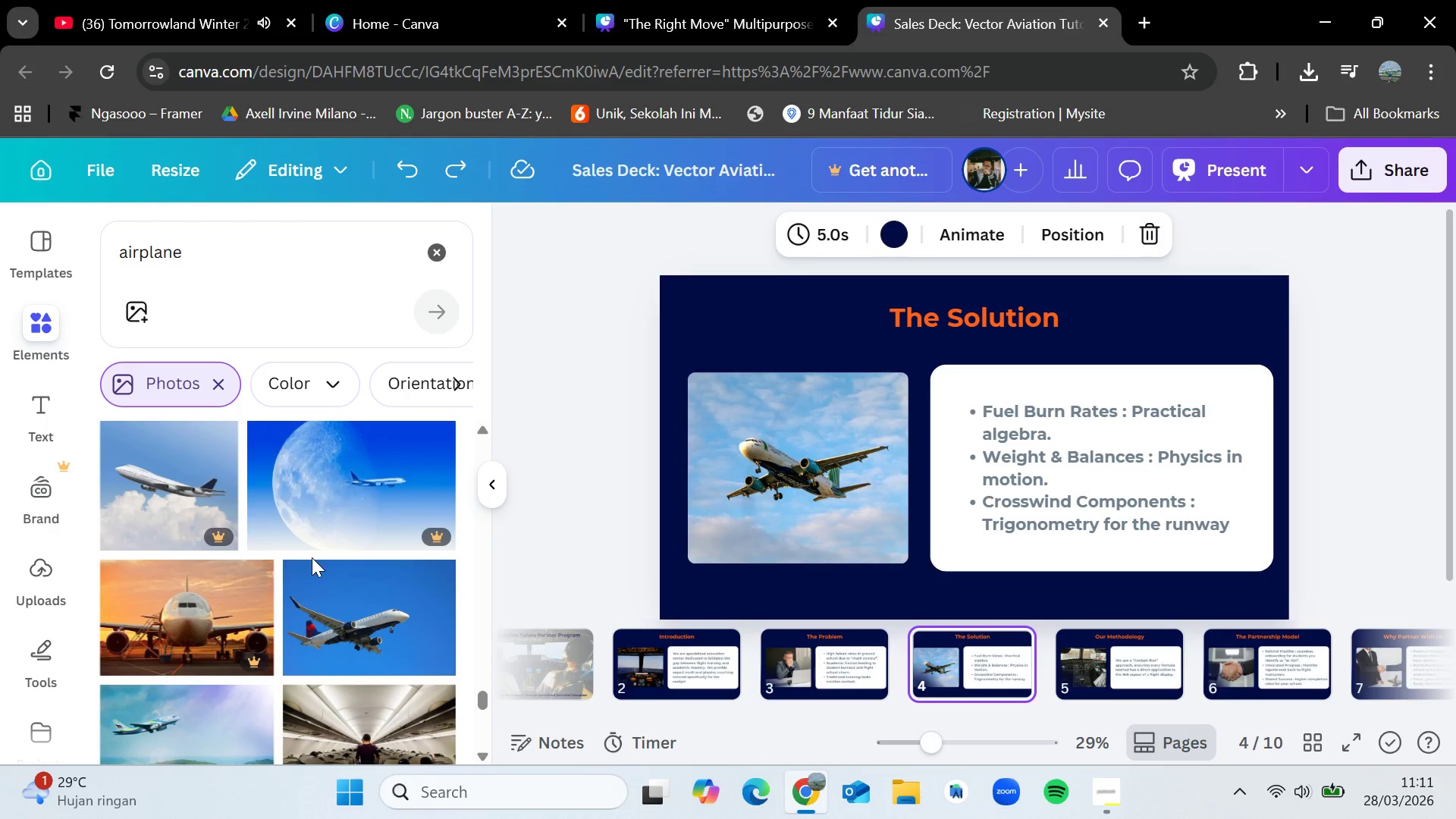 
scroll: coordinate [312, 557], scroll_direction: down, amount: 6.0
 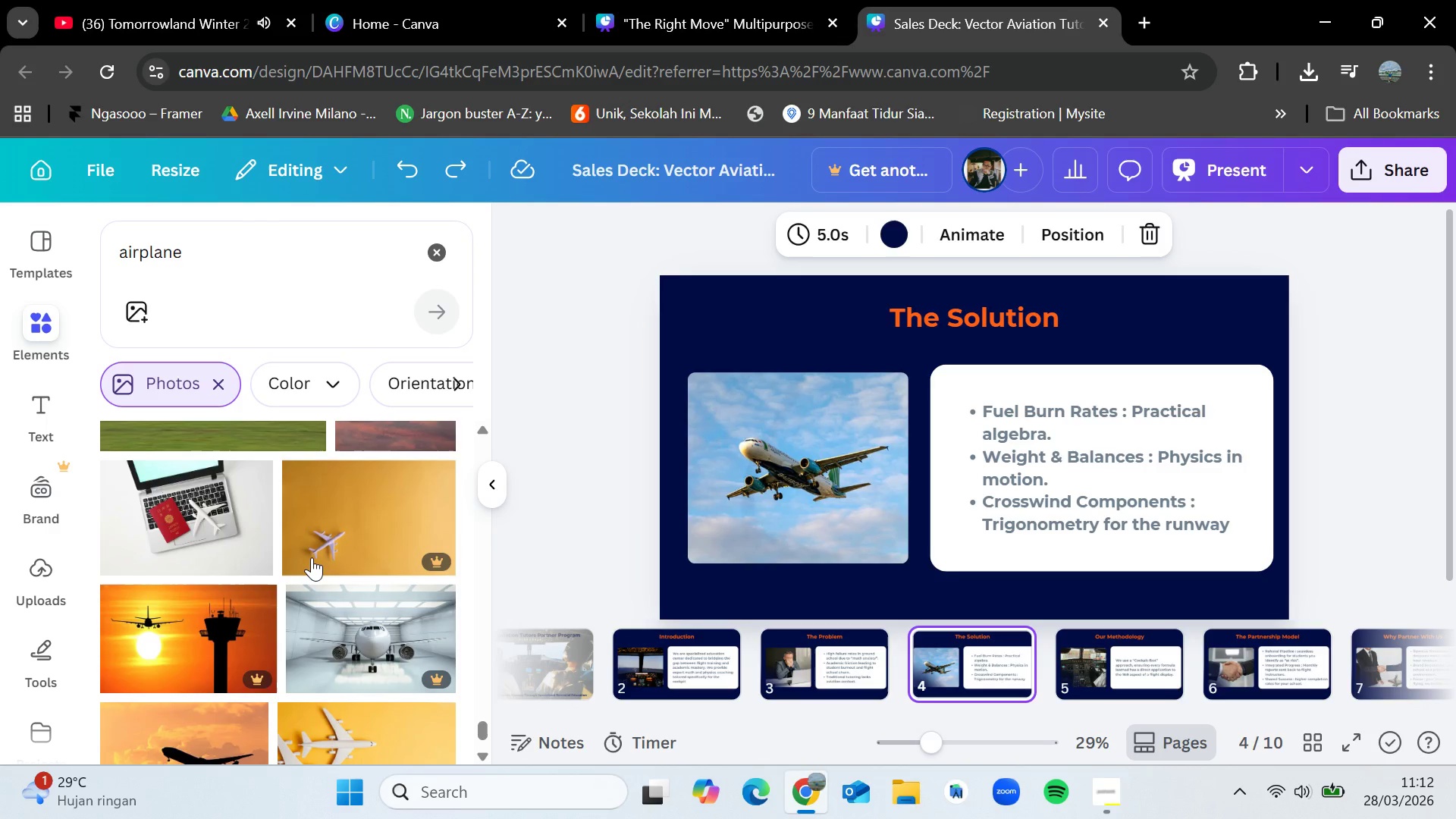 
scroll: coordinate [312, 557], scroll_direction: up, amount: 1.0
 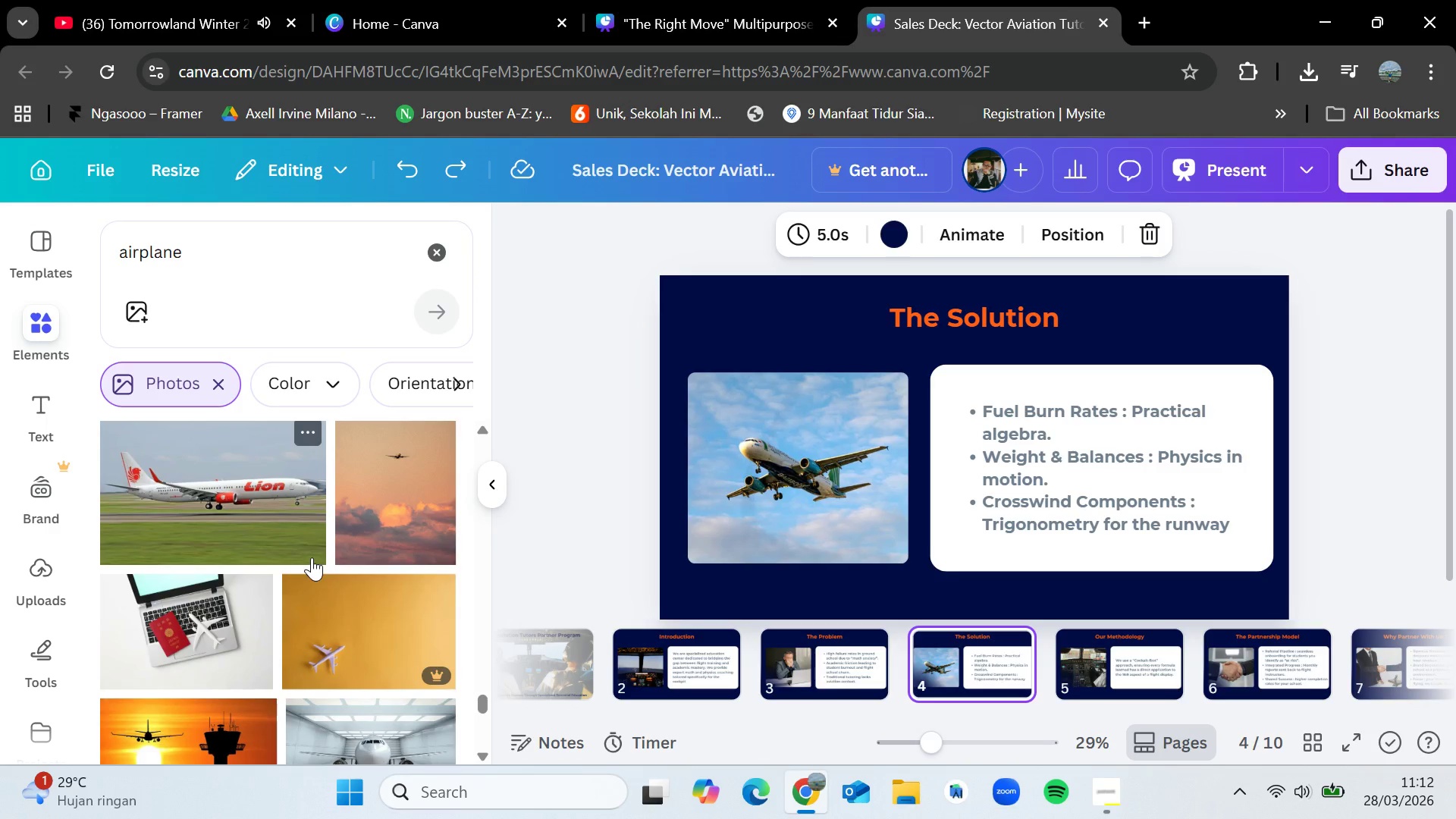 
left_click_drag(start_coordinate=[230, 457], to_coordinate=[215, 471])
 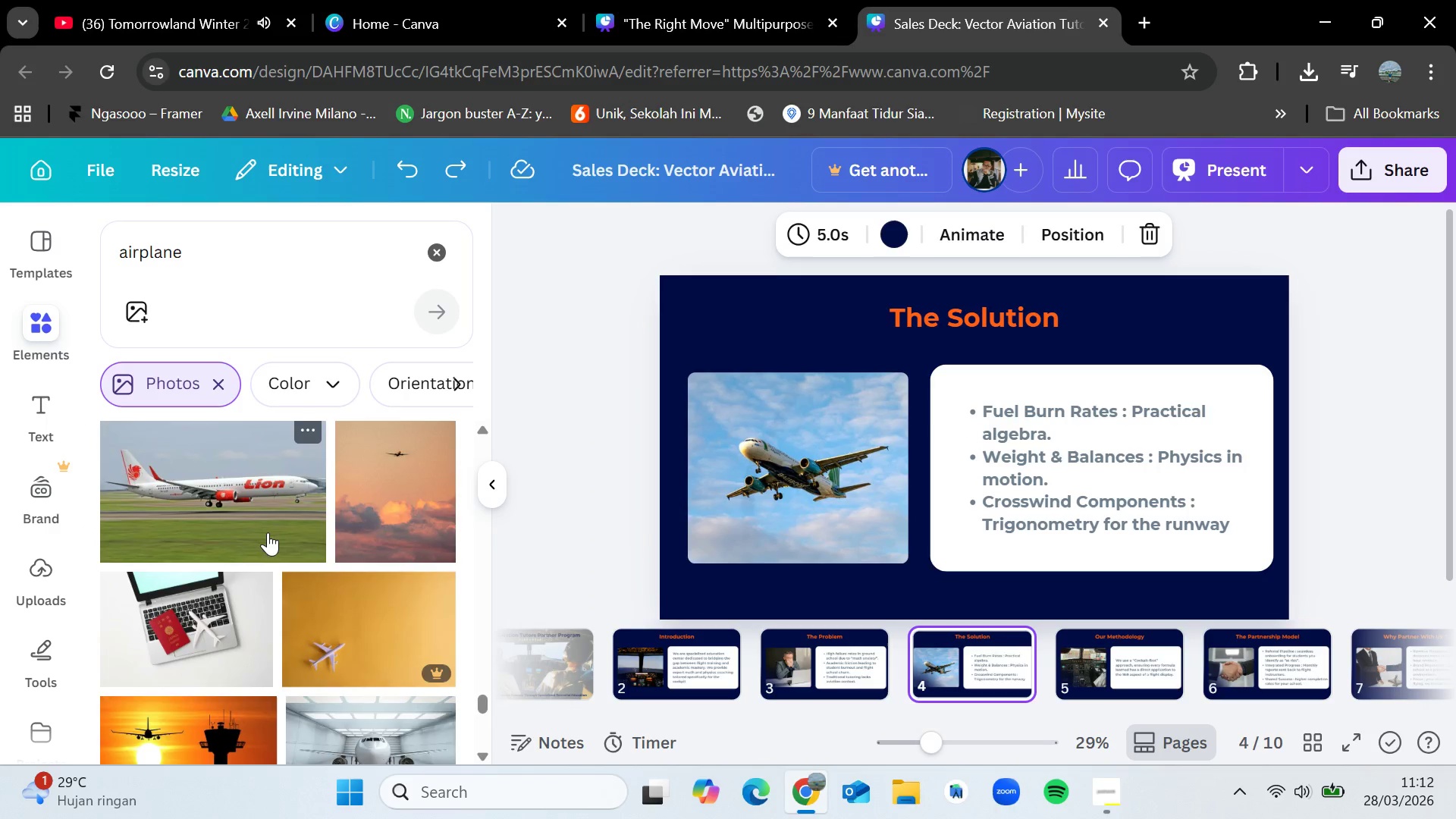 
scroll: coordinate [268, 532], scroll_direction: down, amount: 2.0
 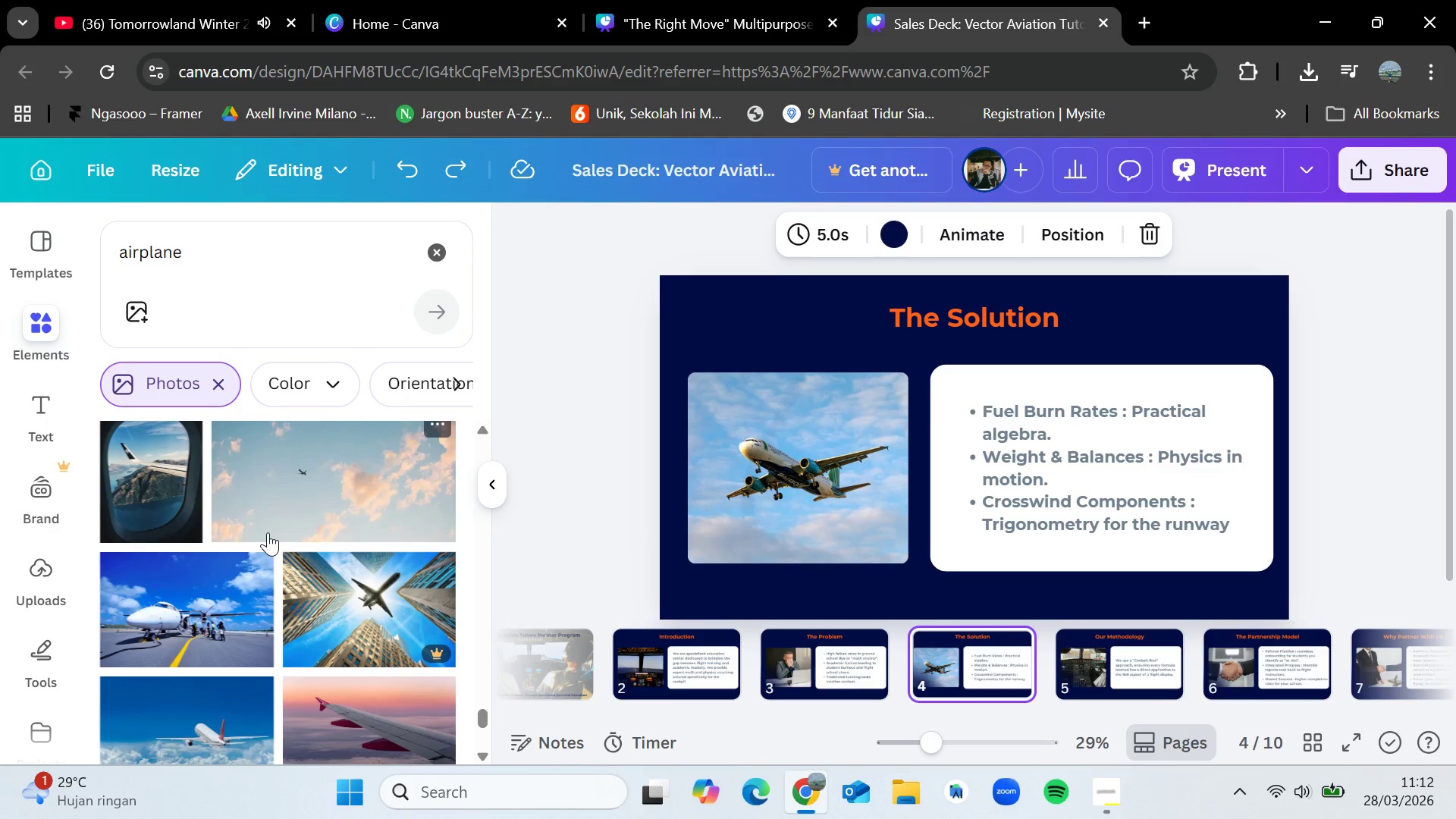 
wait(25.55)
 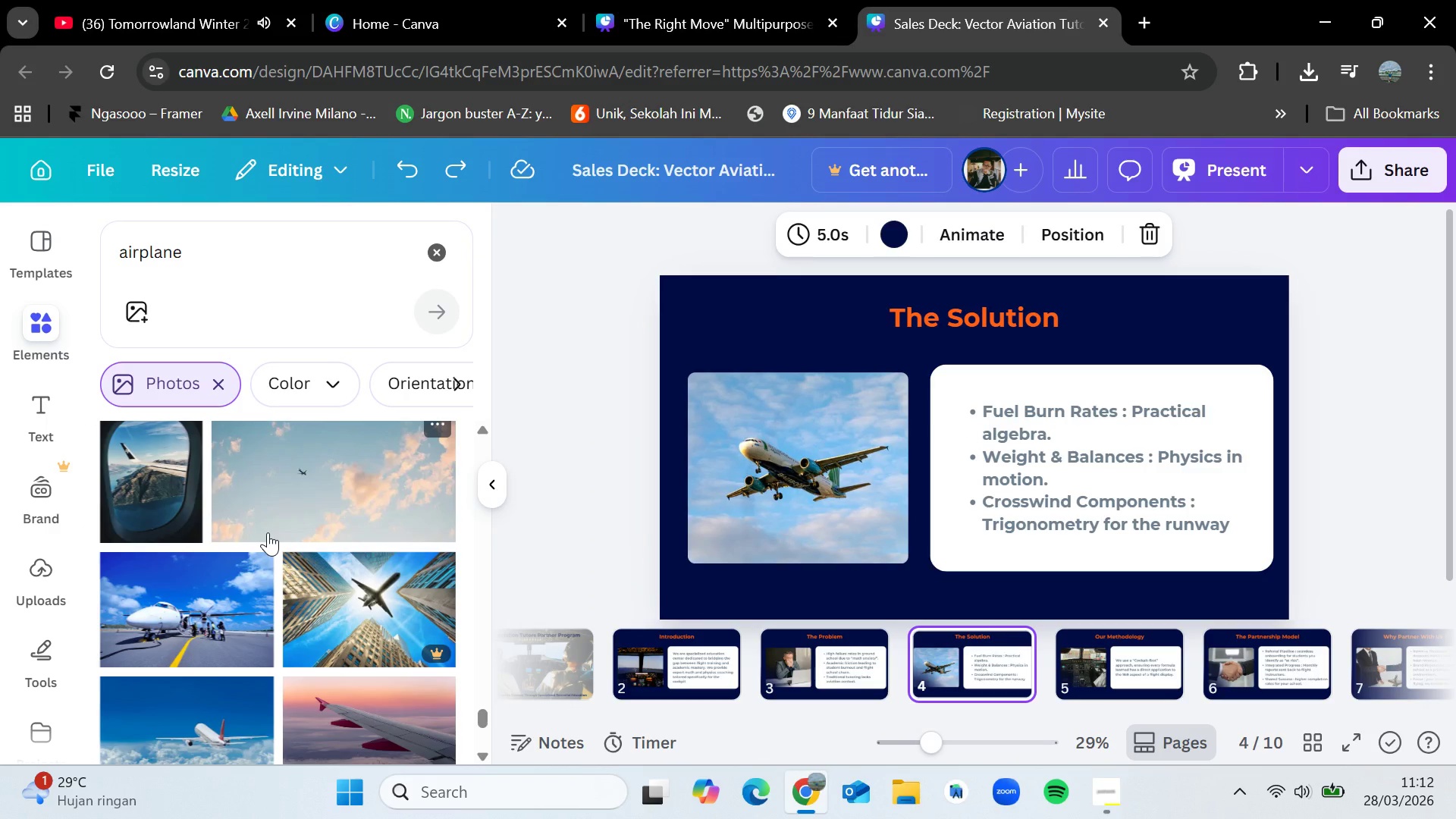 
scroll: coordinate [282, 575], scroll_direction: down, amount: 4.0
 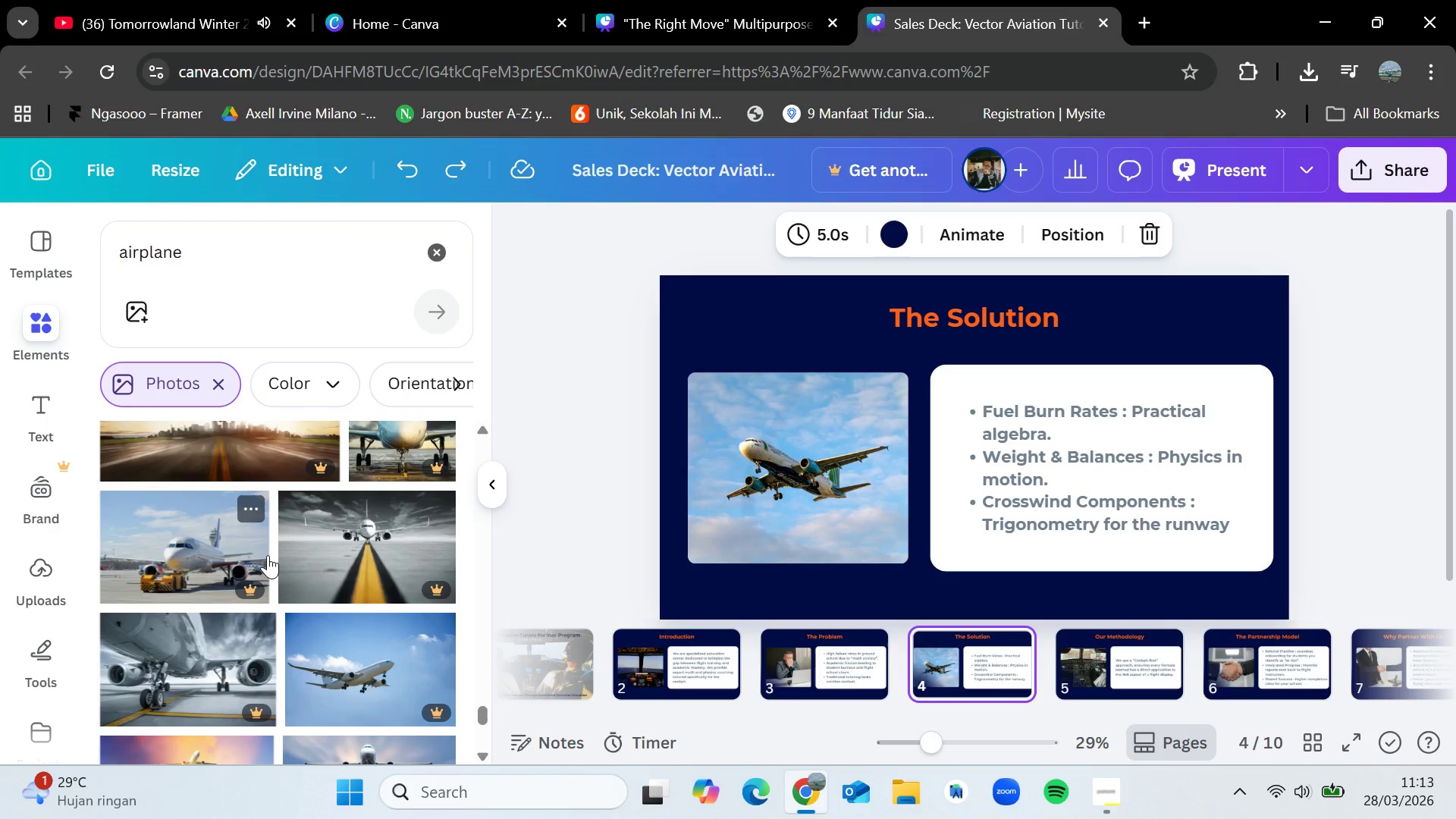 
wait(29.46)
 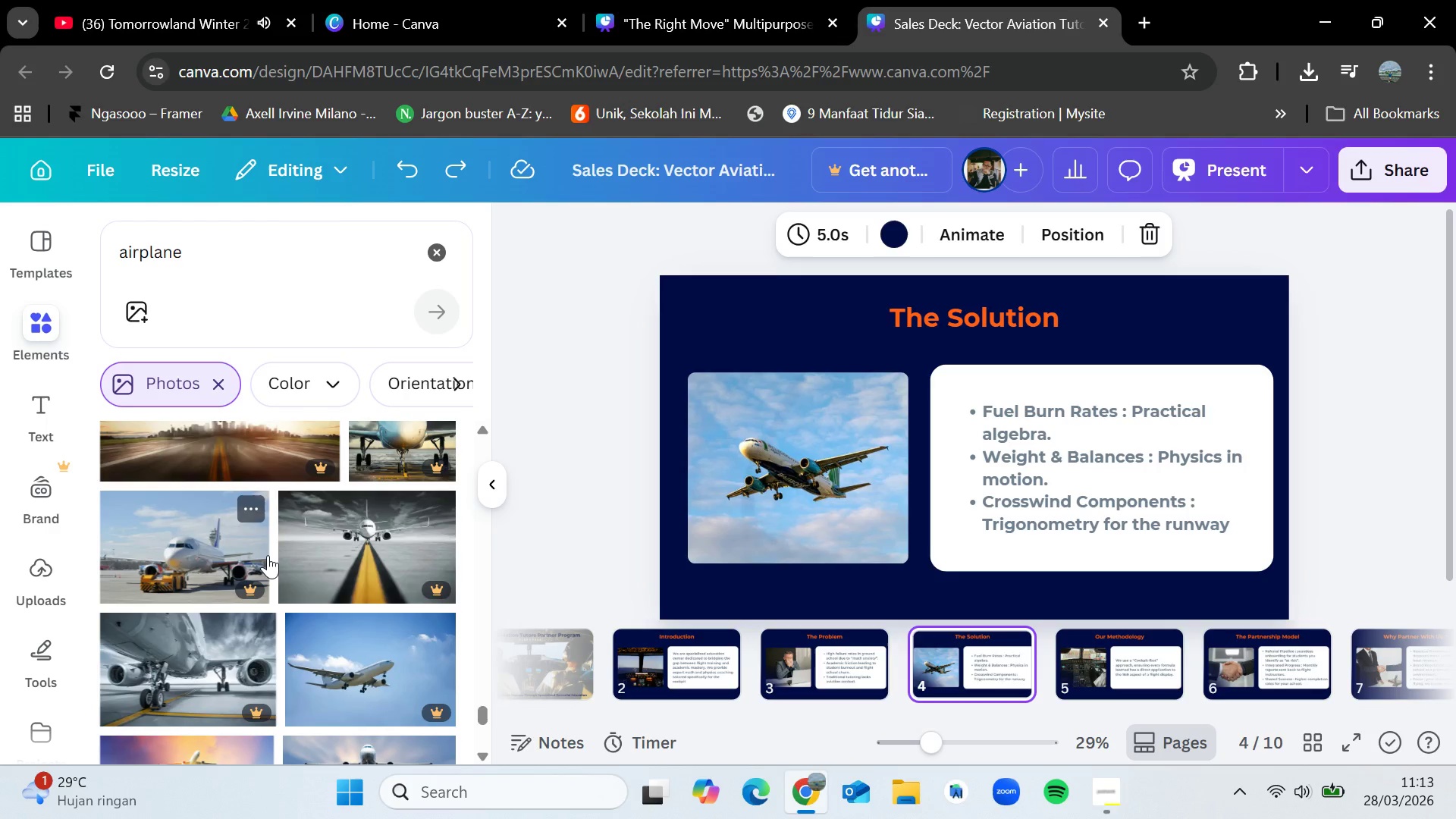 
scroll: coordinate [290, 556], scroll_direction: down, amount: 4.0
 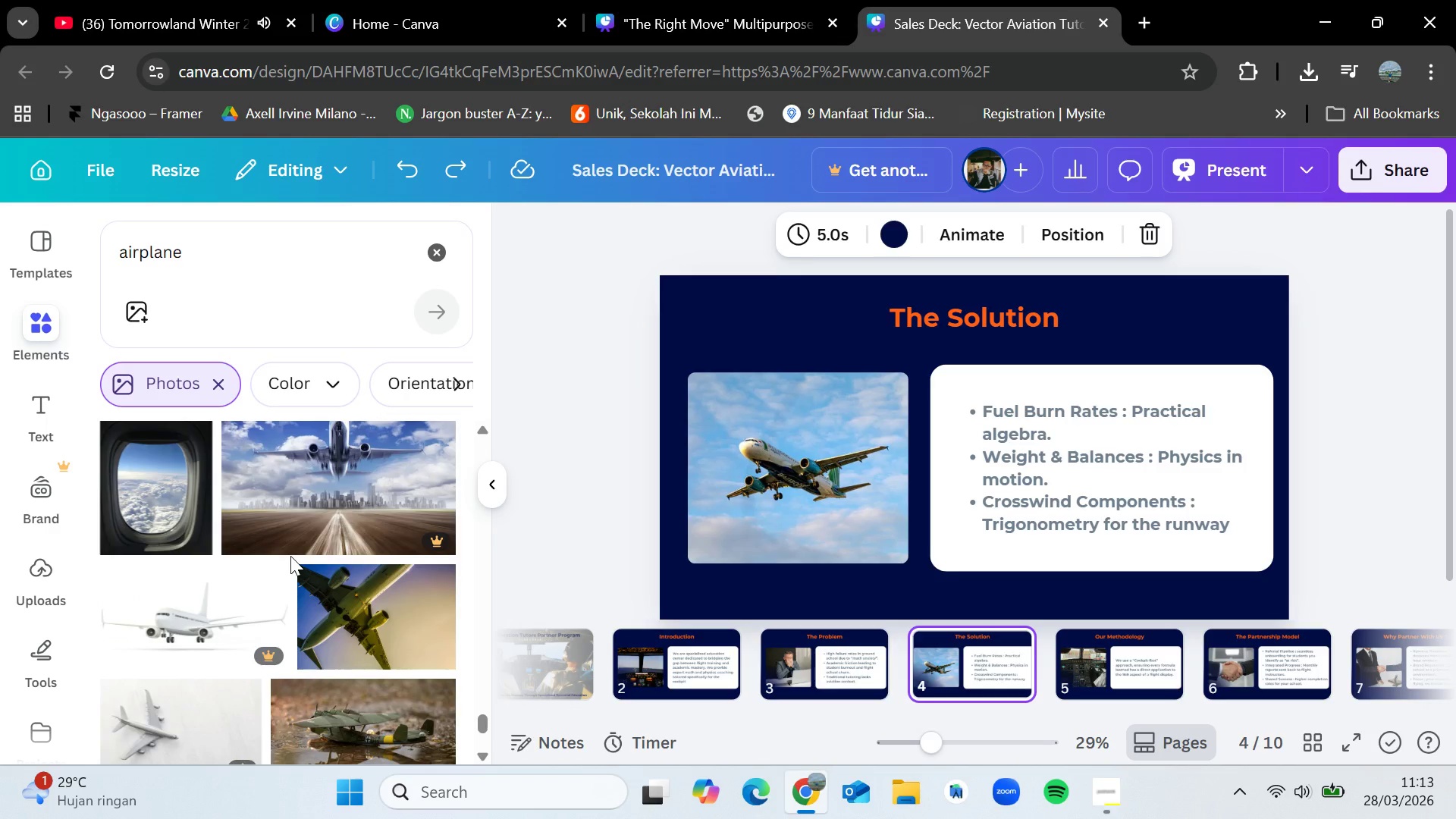 
wait(23.27)
 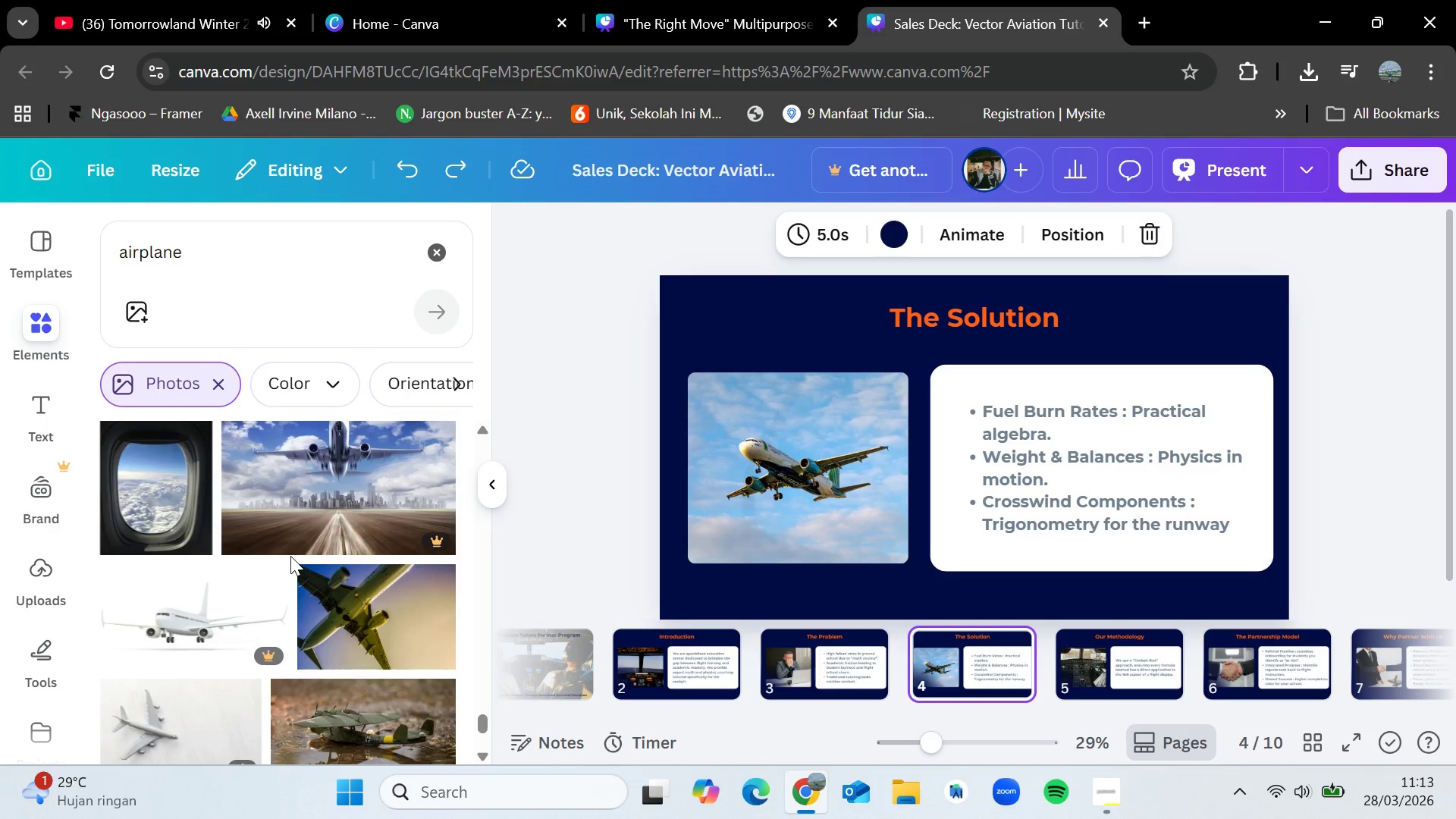 
scroll: coordinate [250, 541], scroll_direction: down, amount: 9.0
 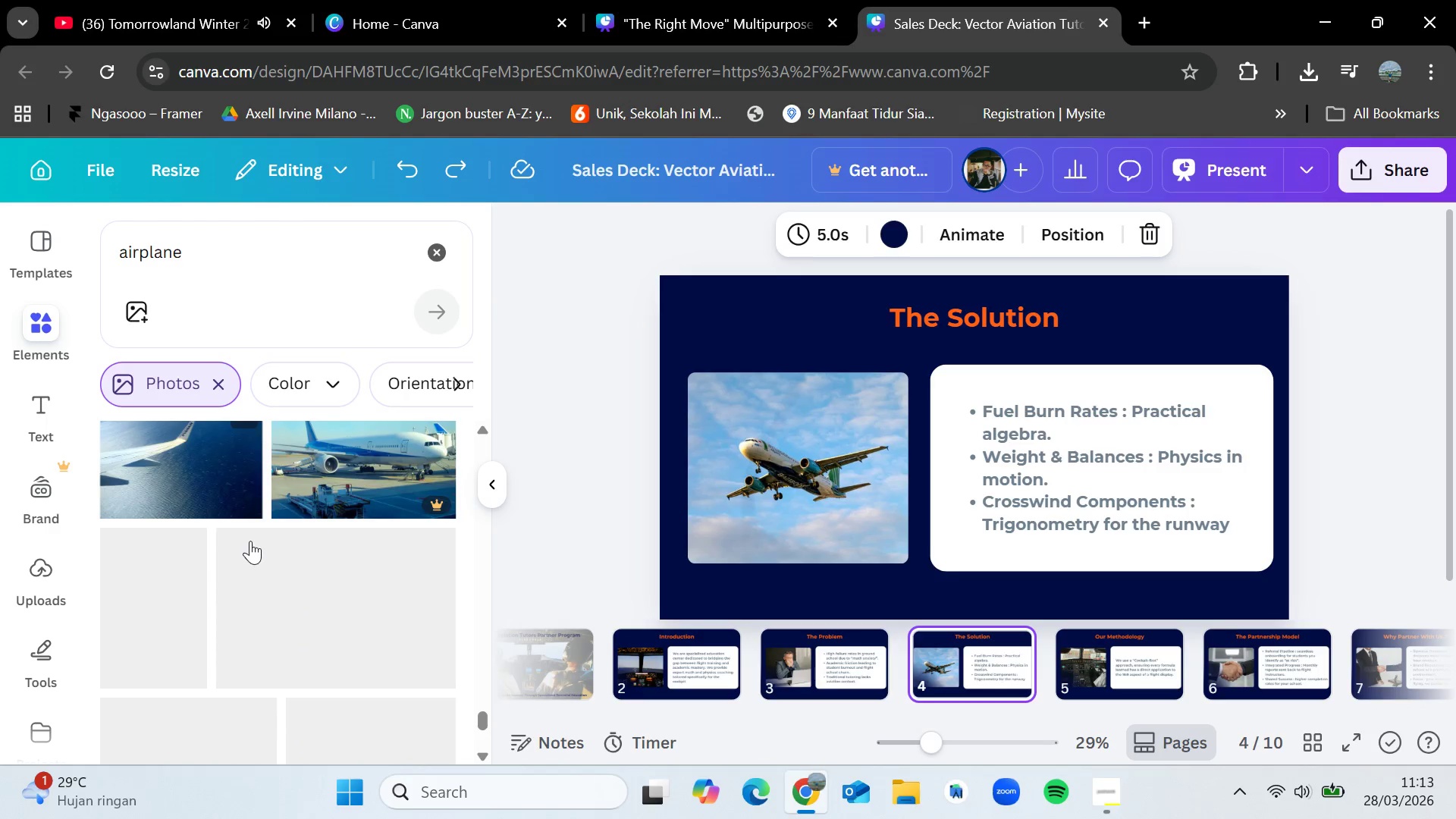 
scroll: coordinate [250, 541], scroll_direction: up, amount: 3.0
 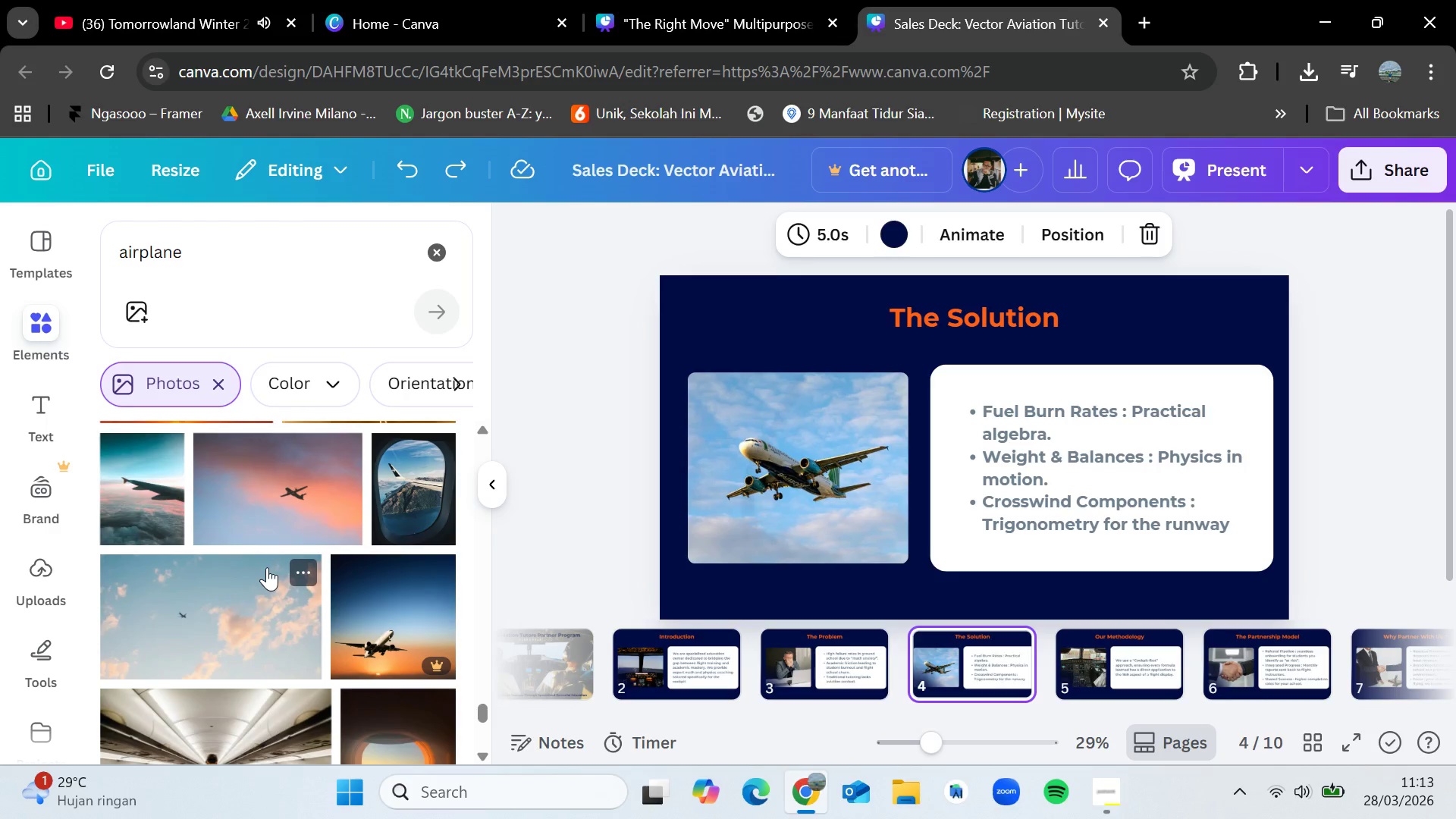 
scroll: coordinate [267, 567], scroll_direction: down, amount: 3.0
 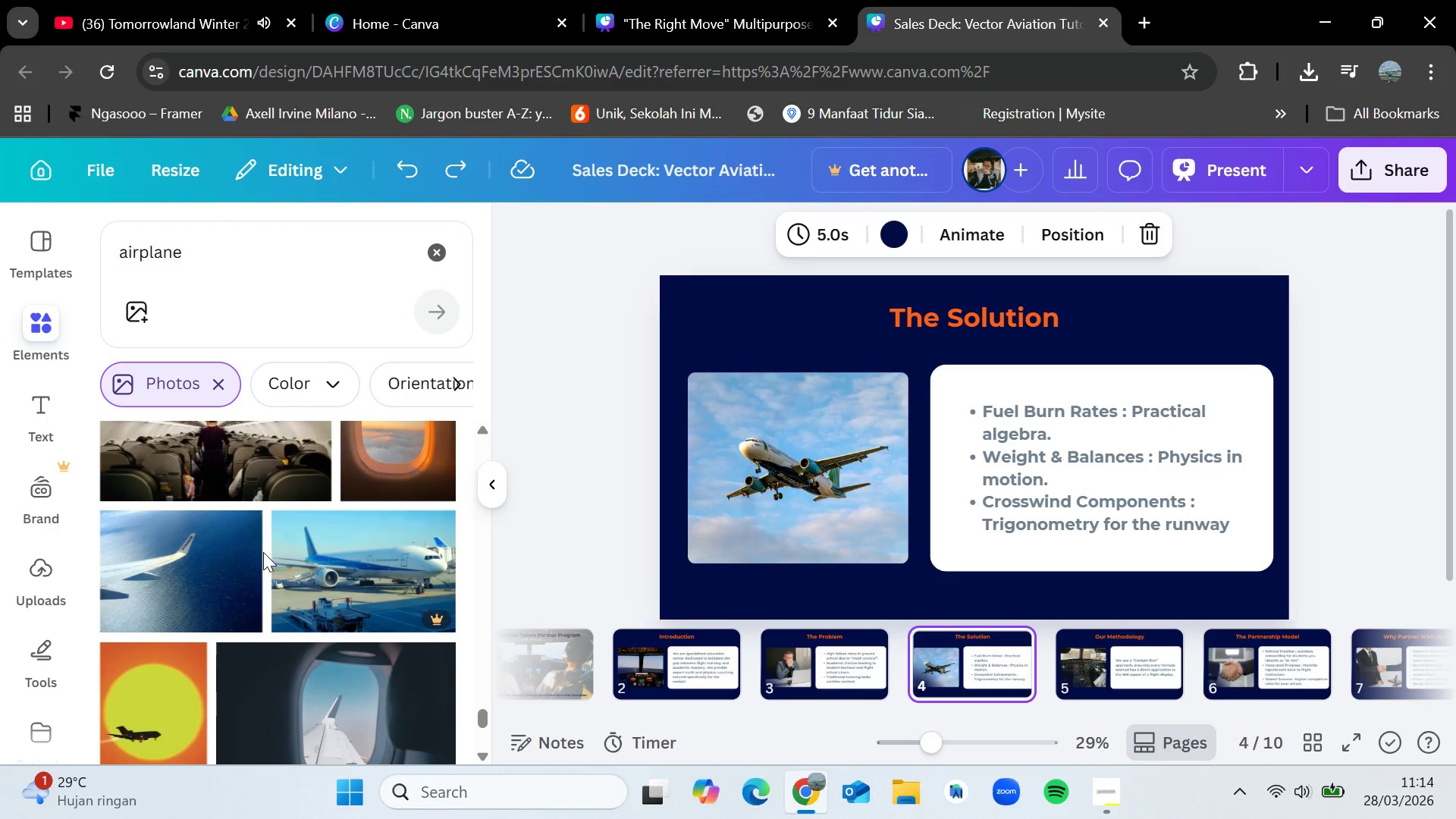 
wait(10.96)
 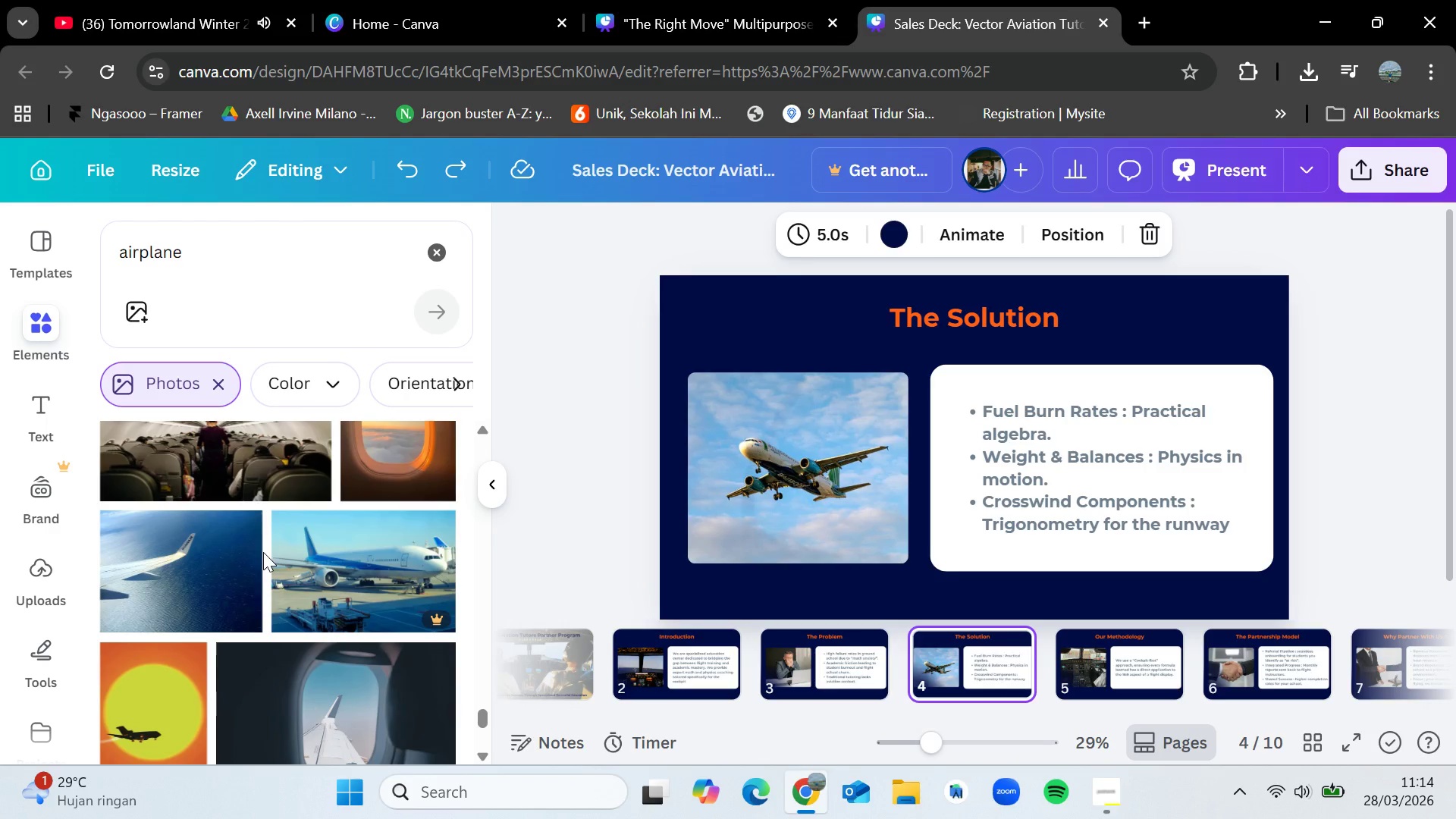 
scroll: coordinate [263, 578], scroll_direction: down, amount: 8.0
 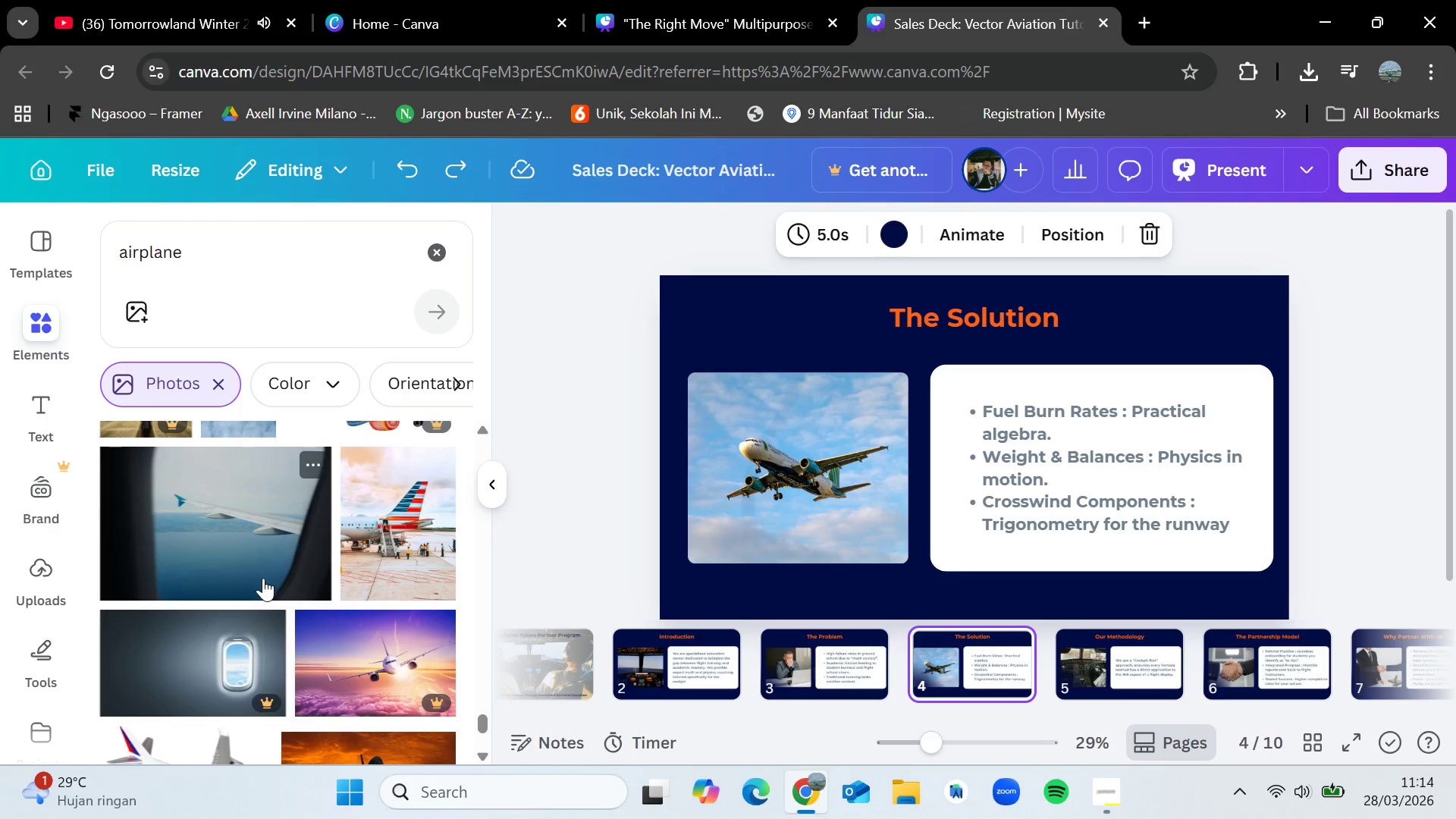 
scroll: coordinate [305, 588], scroll_direction: up, amount: 12.0
 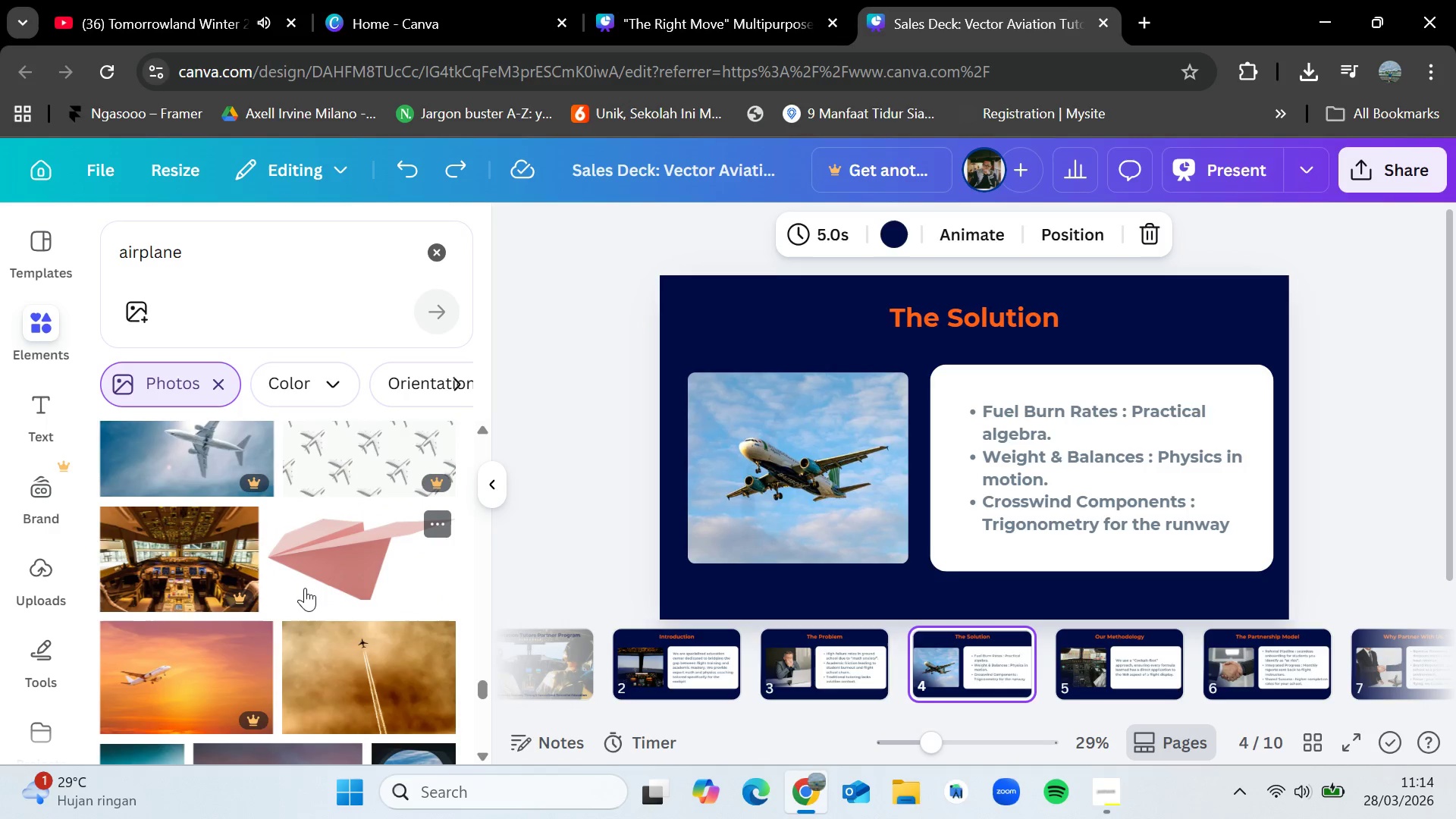 
scroll: coordinate [305, 588], scroll_direction: none, amount: 0.0
 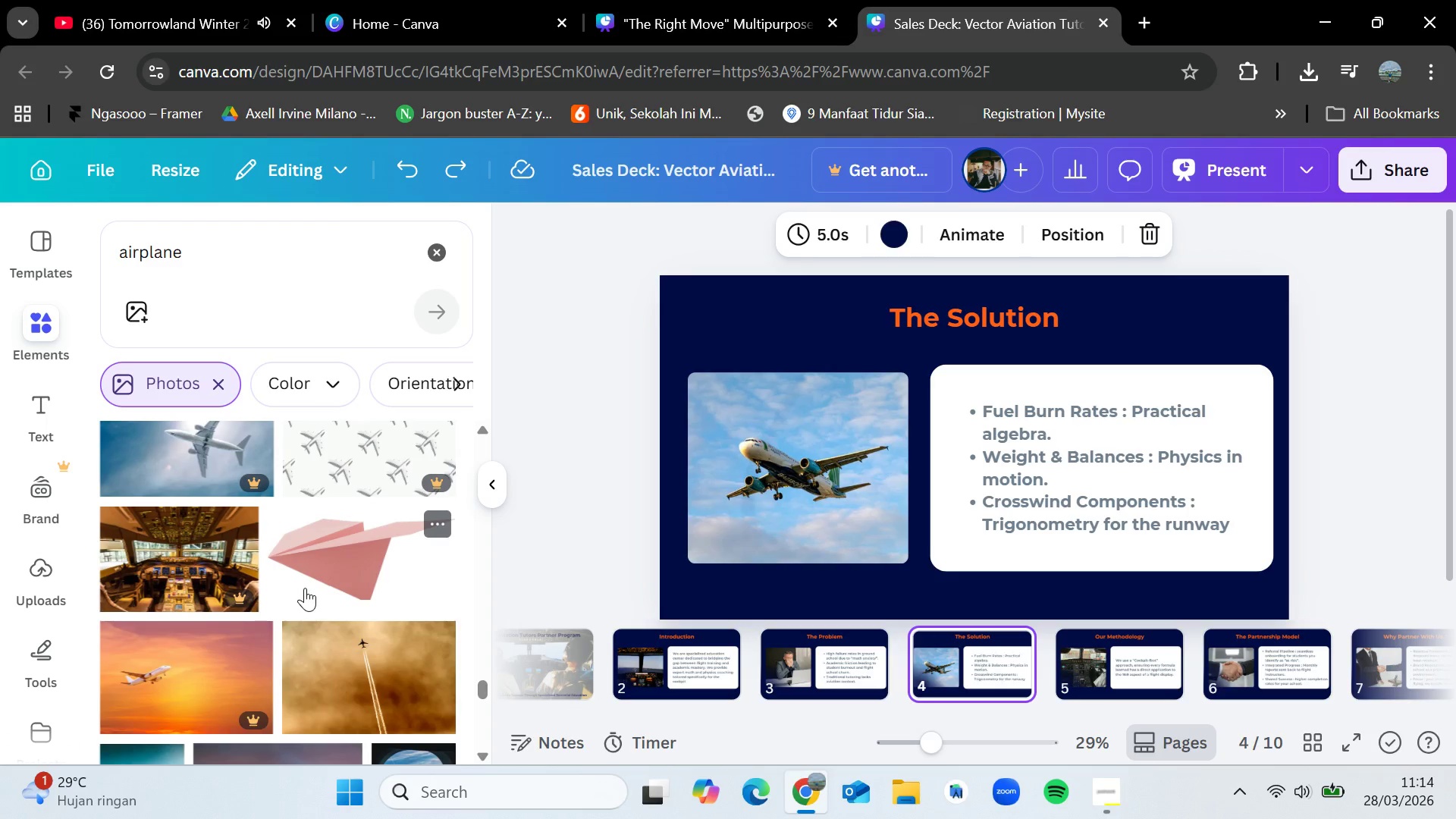 
scroll: coordinate [327, 571], scroll_direction: up, amount: 5.0
 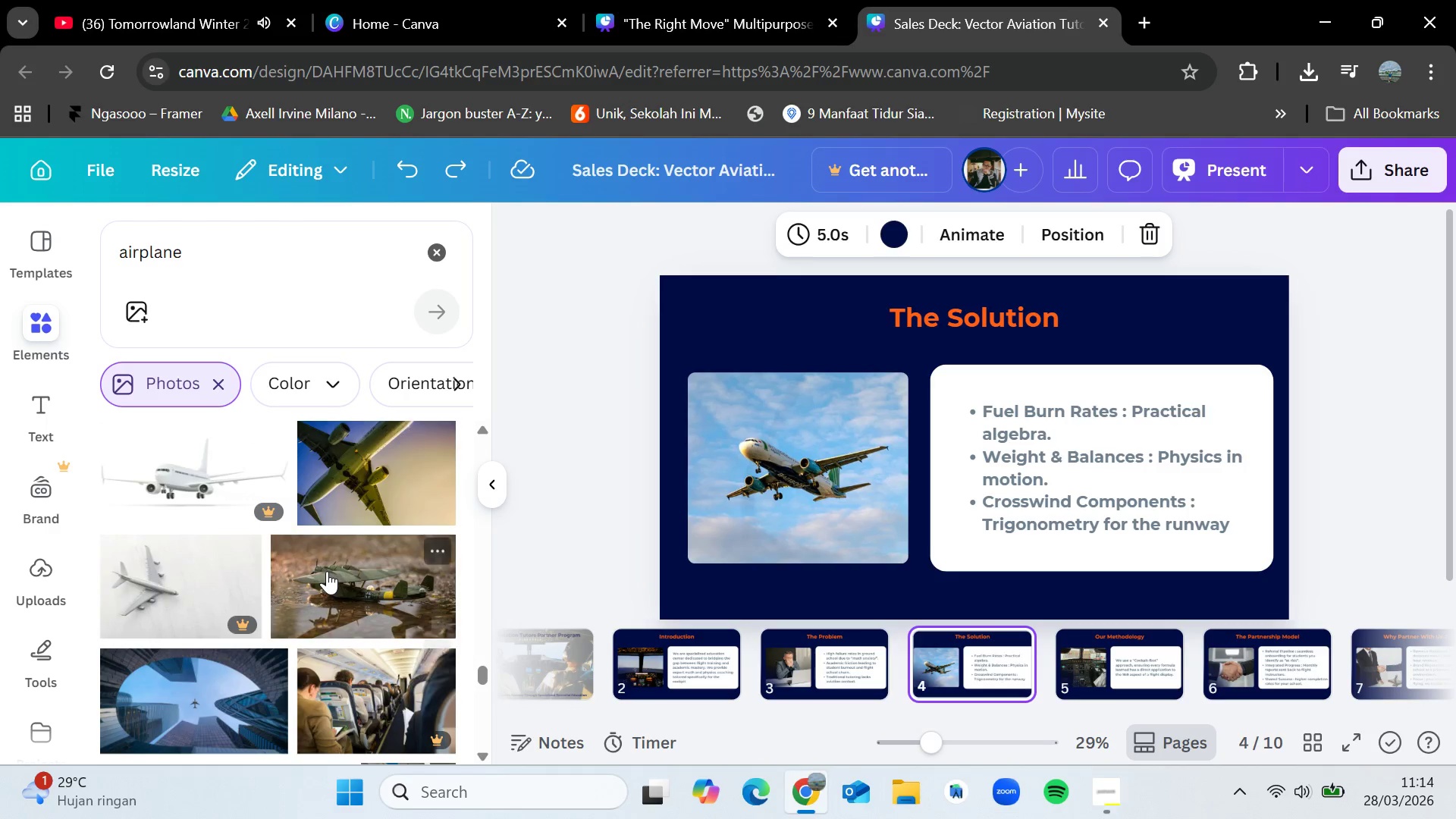 
scroll: coordinate [327, 576], scroll_direction: down, amount: 9.0
 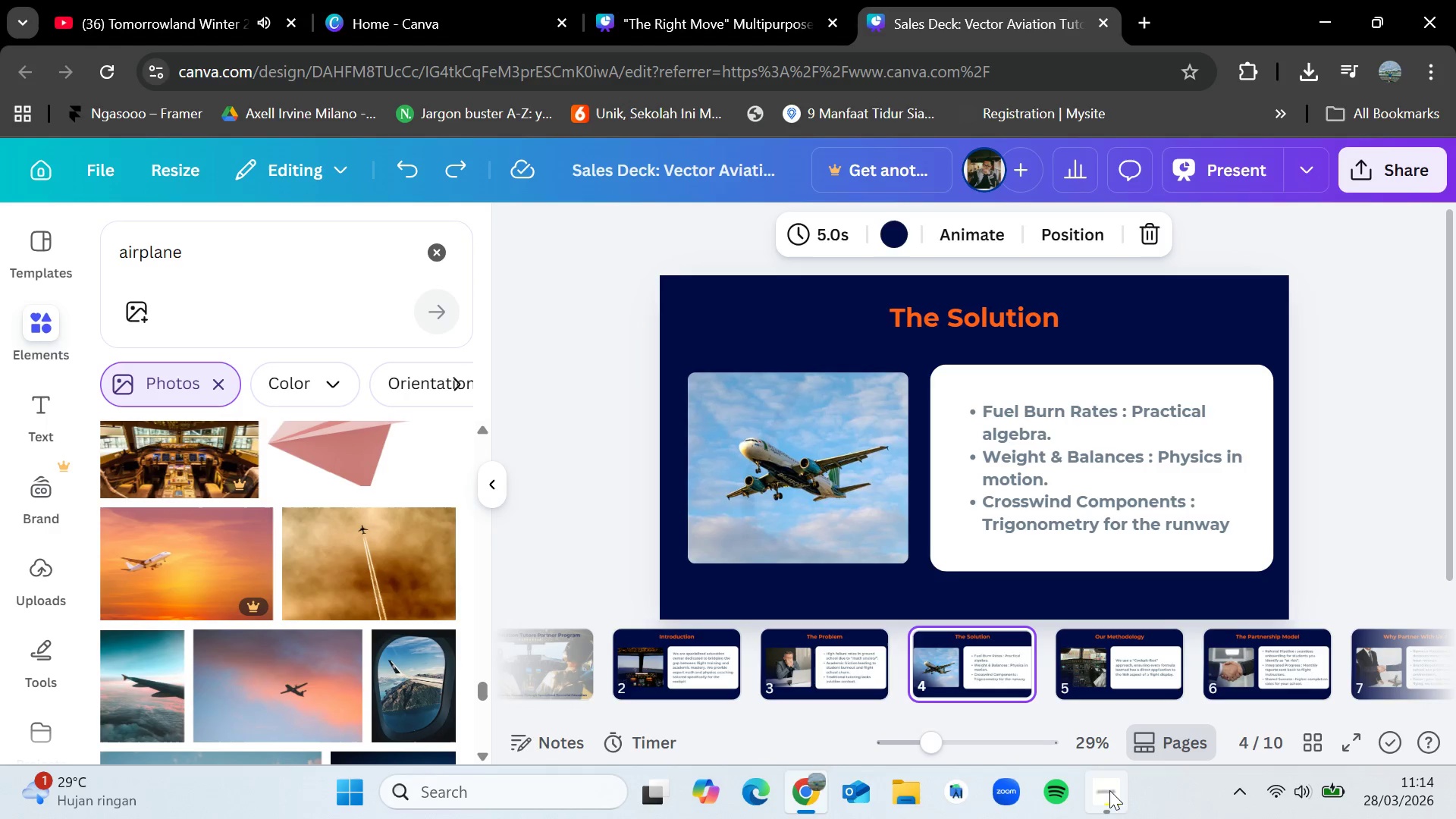 
left_click([1106, 792])